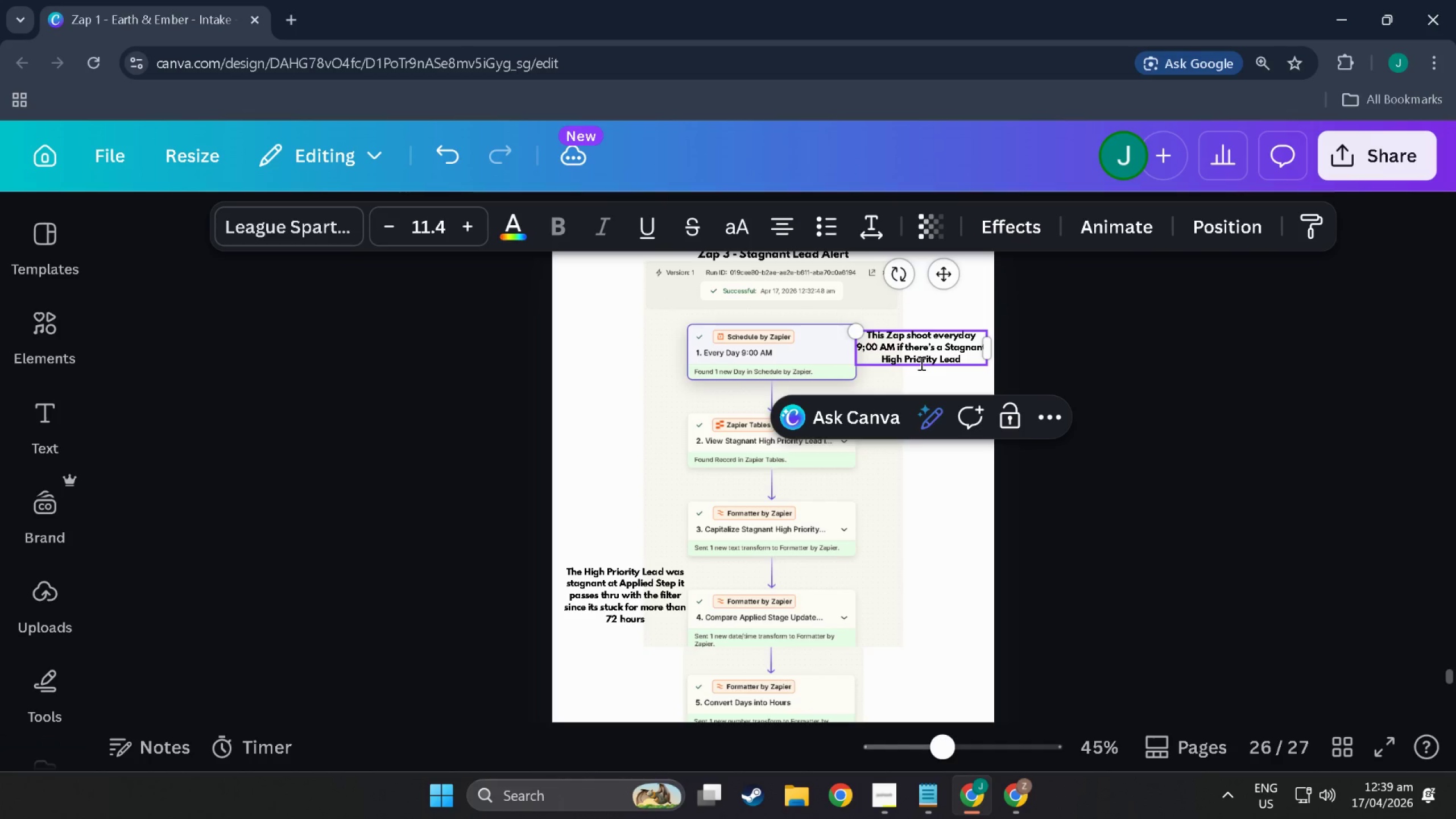 
wait(5.72)
 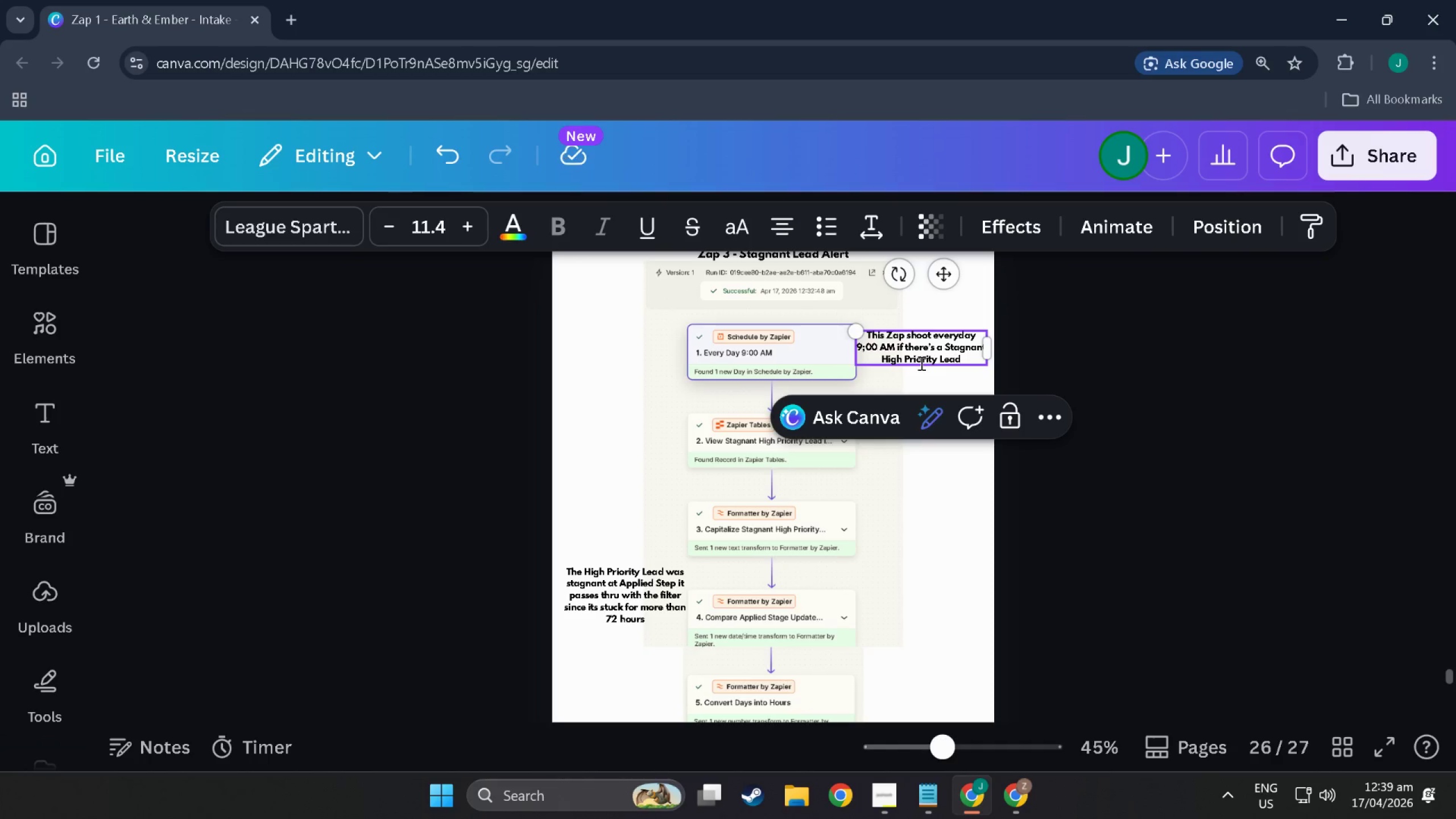 
double_click([894, 346])
 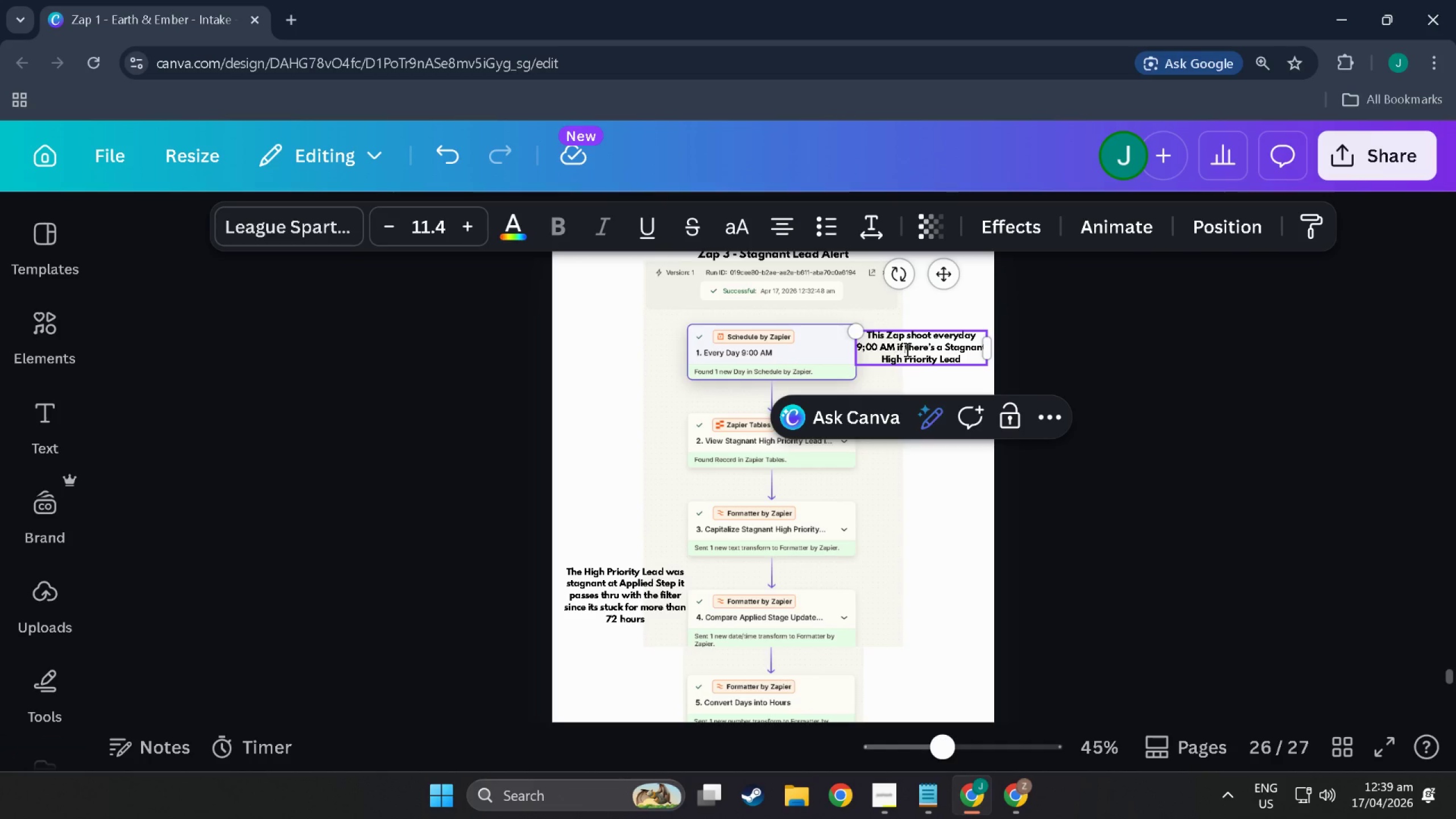 
triple_click([906, 349])
 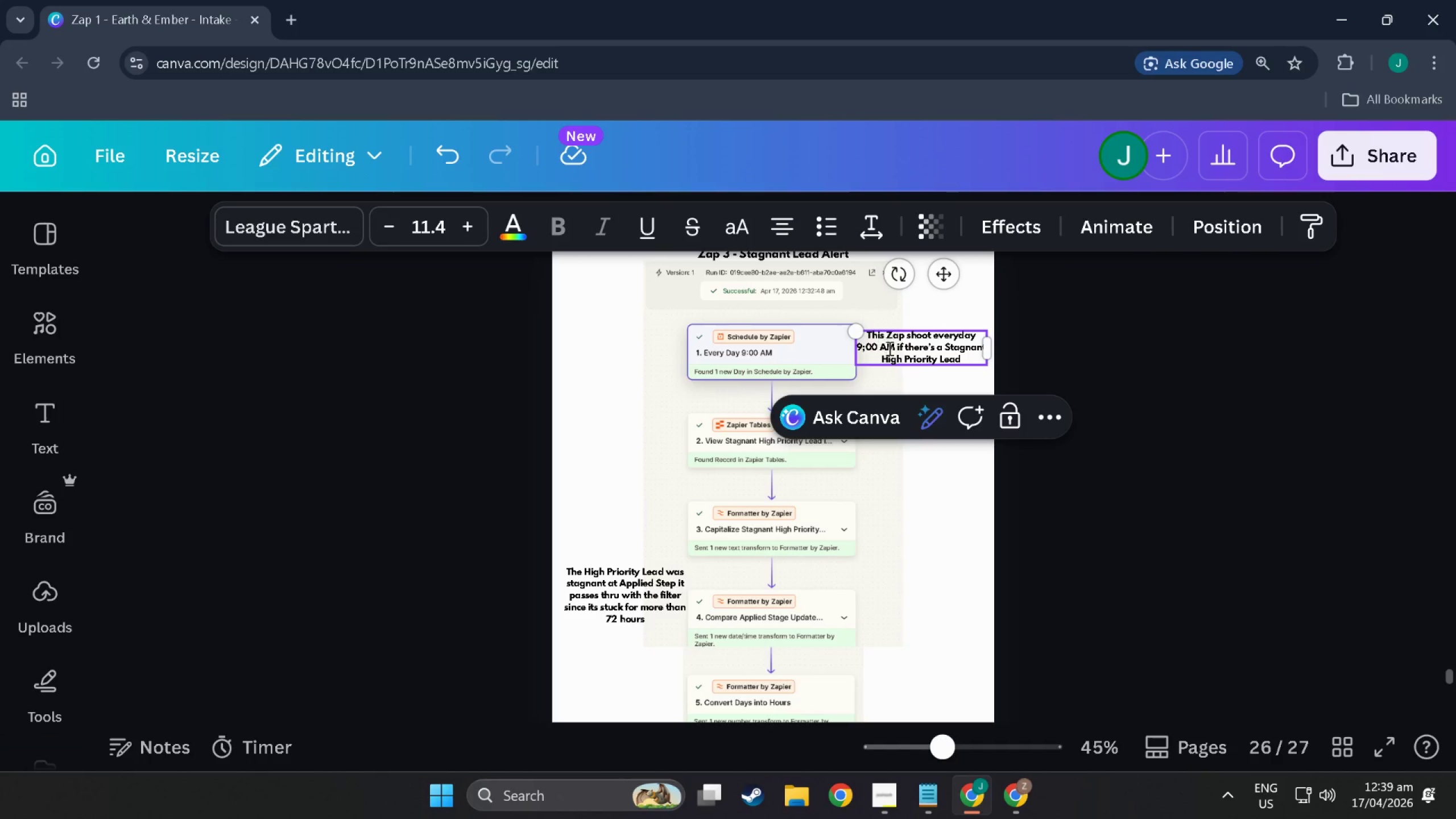 
left_click([892, 351])
 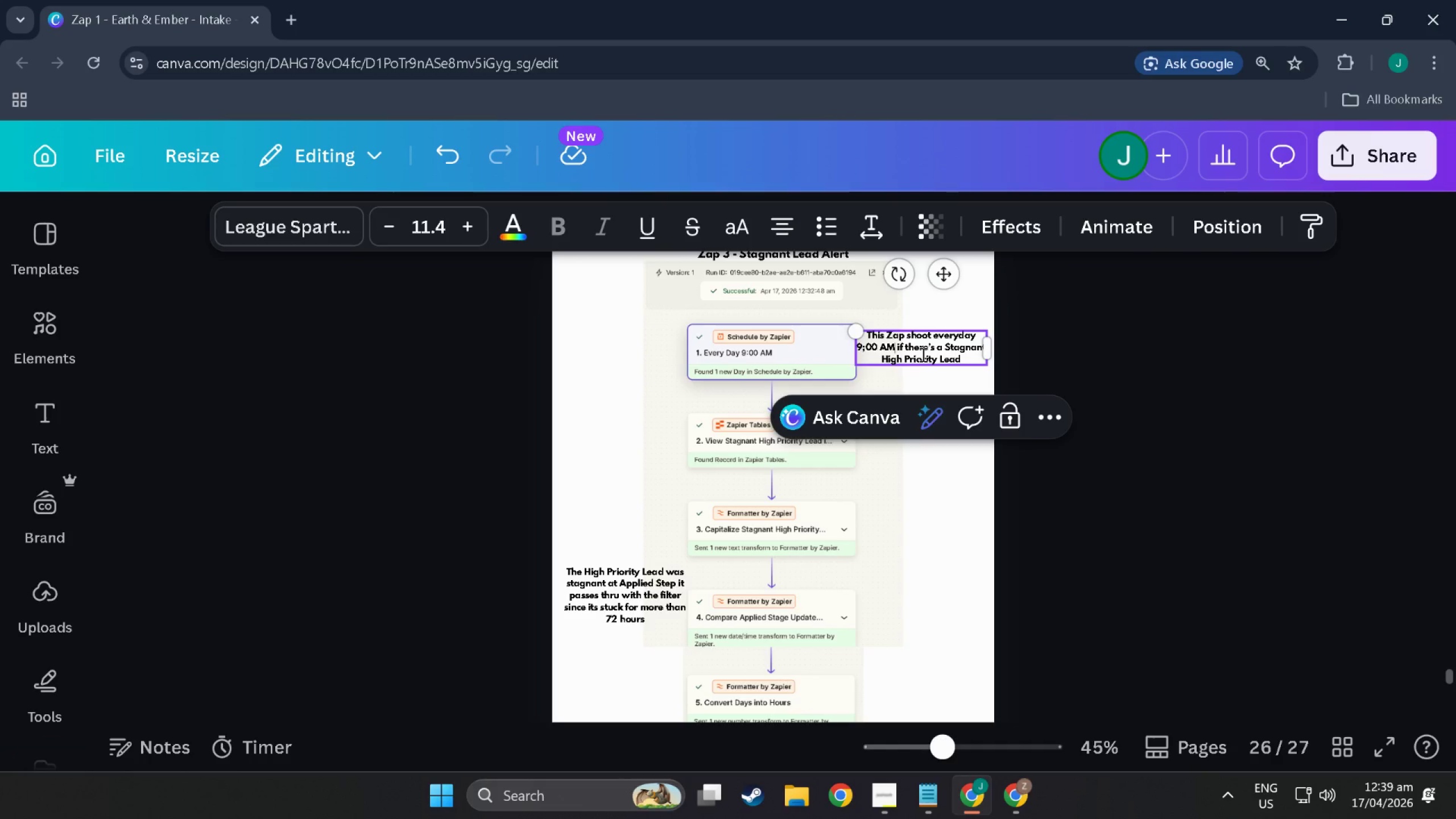 
type( to checl)
key(Backspace)
type(k)
 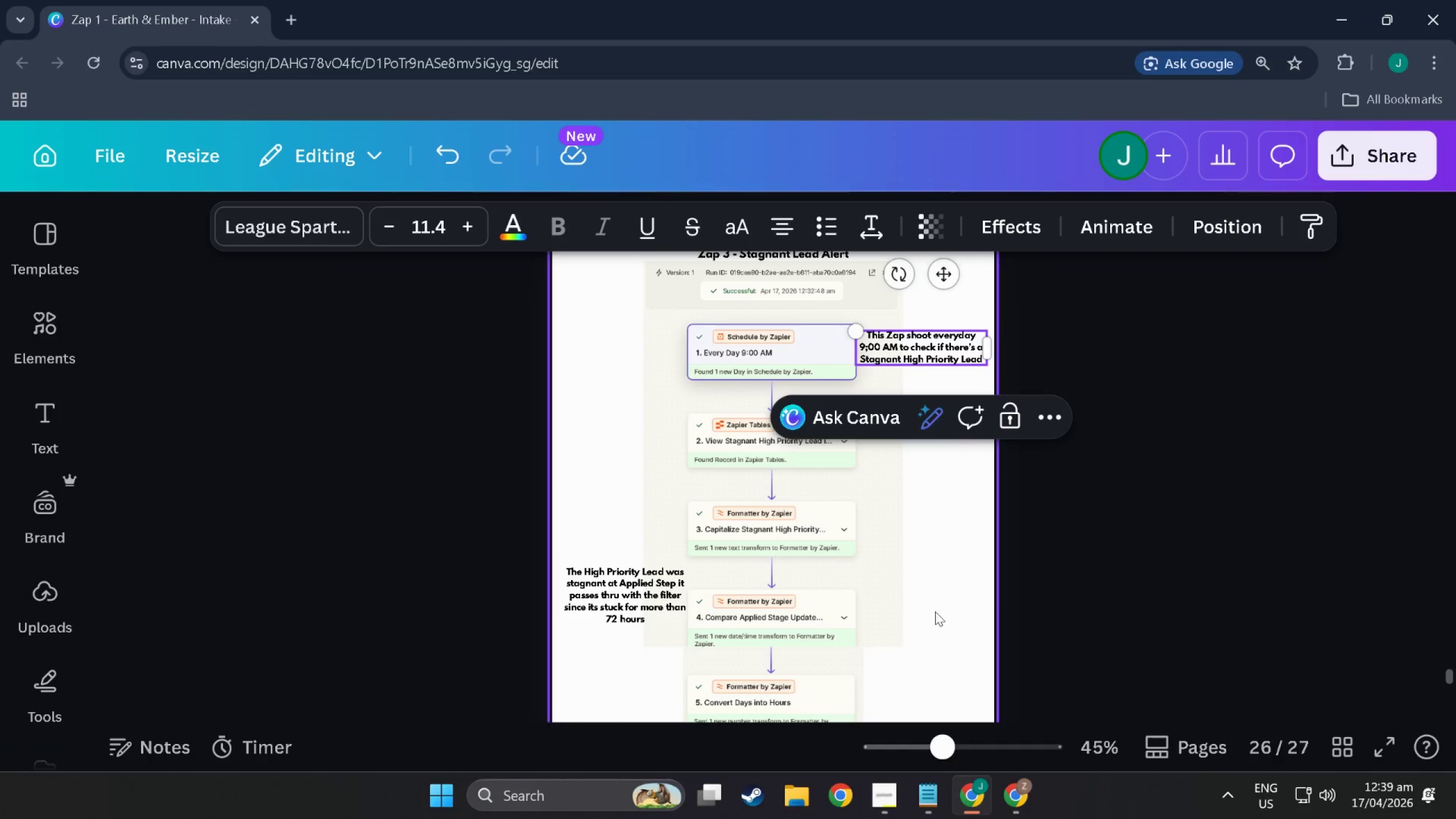 
left_click([931, 619])
 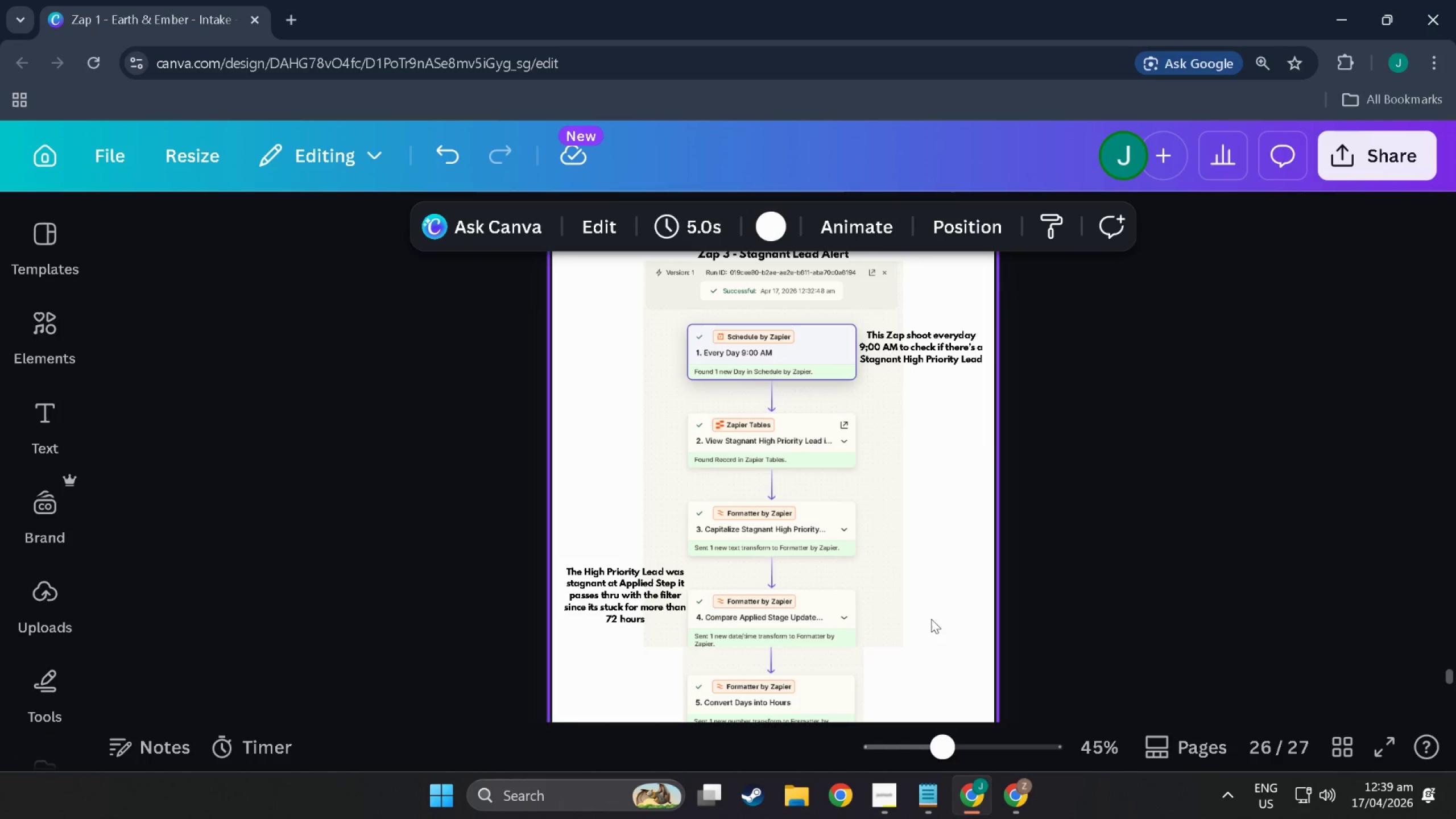 
wait(6.33)
 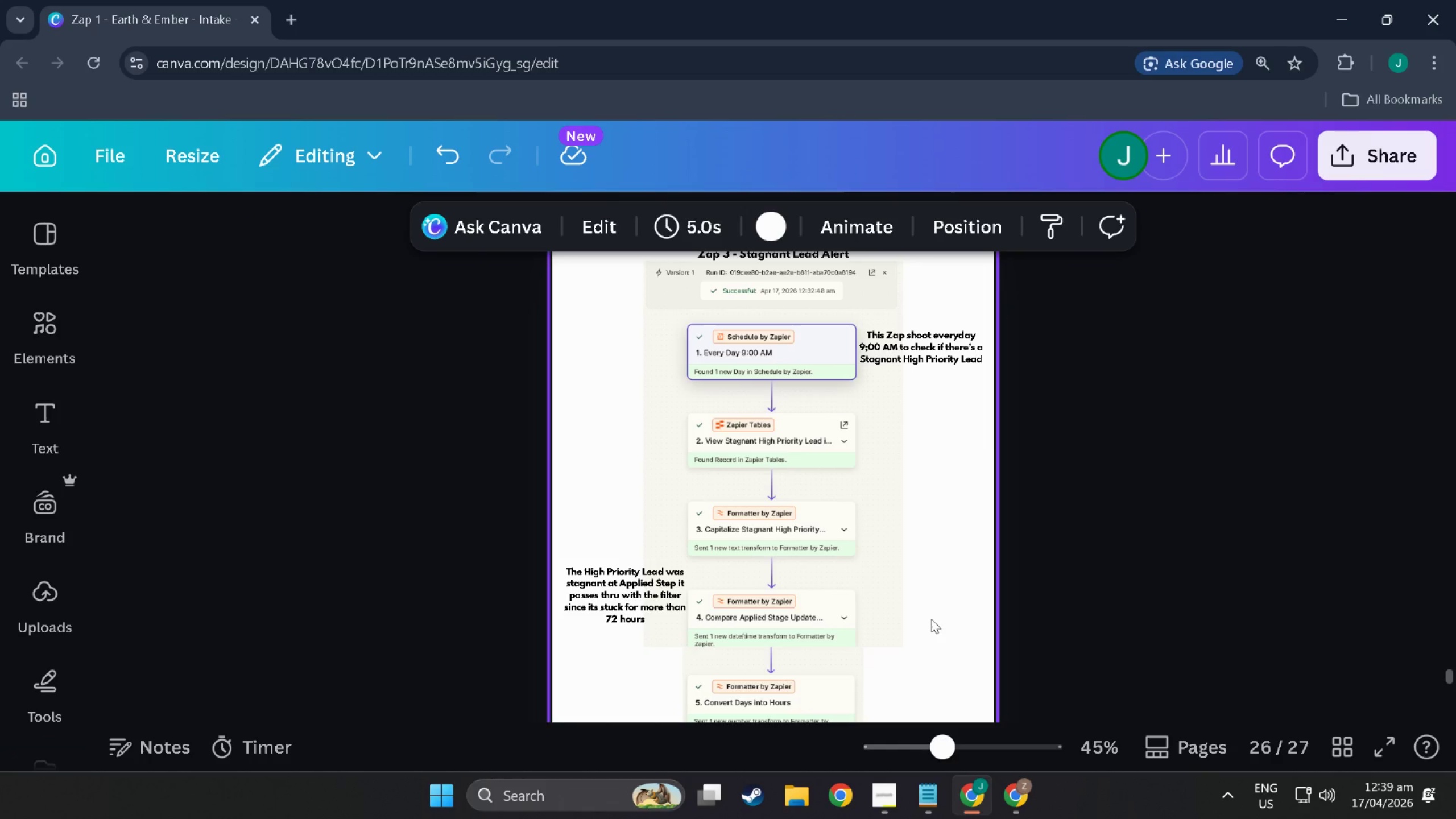 
scroll: coordinate [821, 456], scroll_direction: down, amount: 22.0
 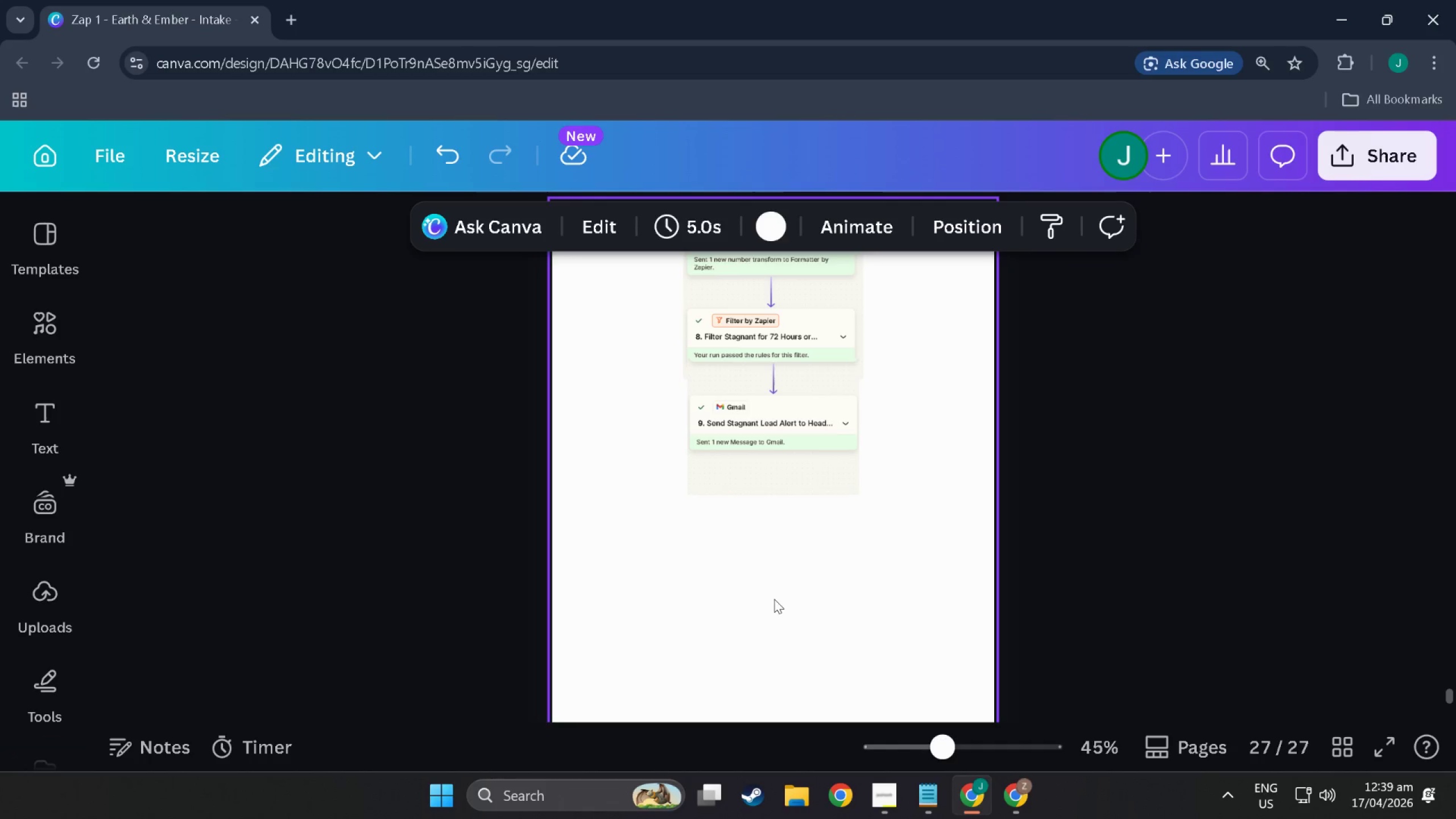 
left_click([780, 630])
 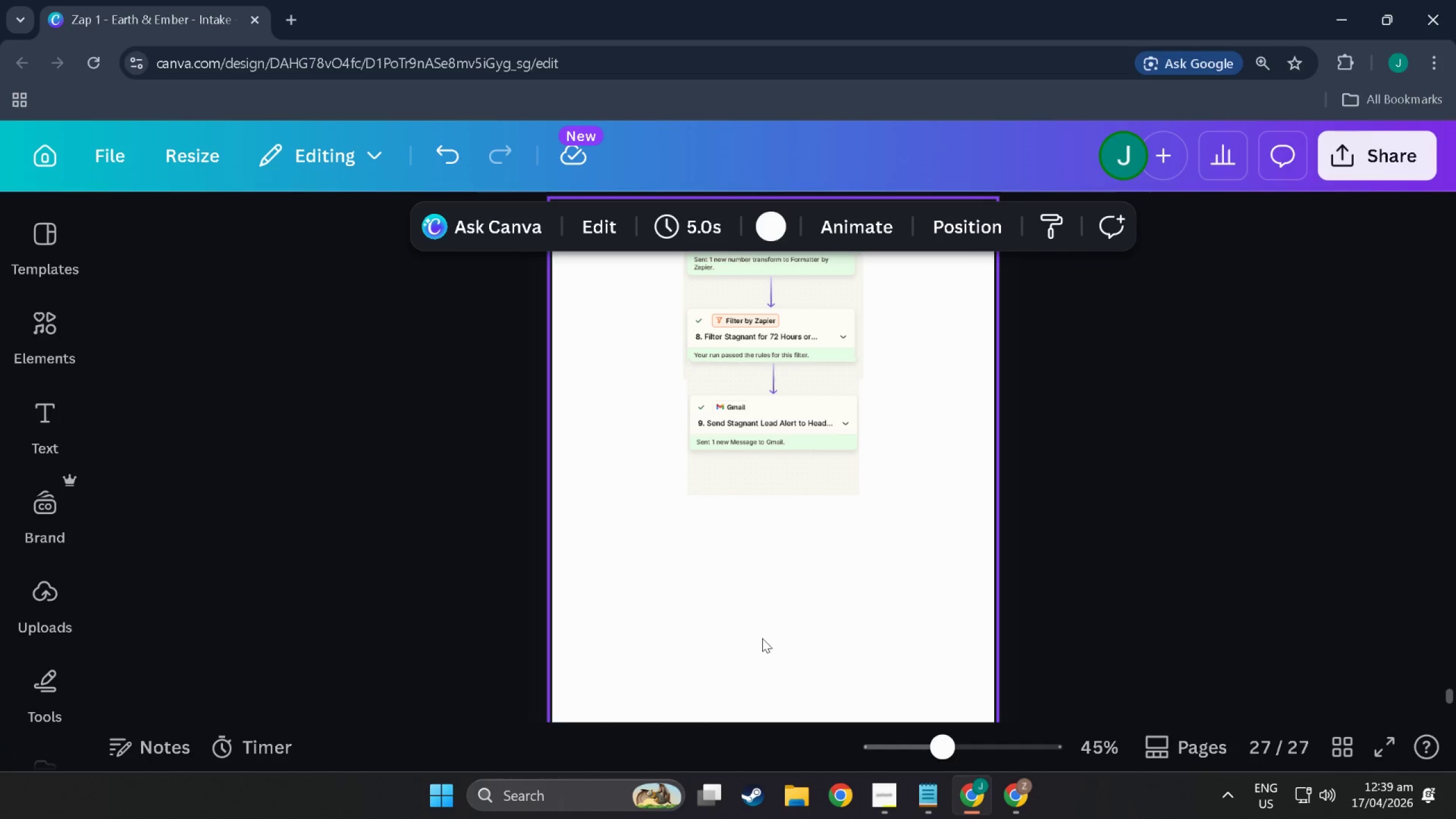 
wait(23.62)
 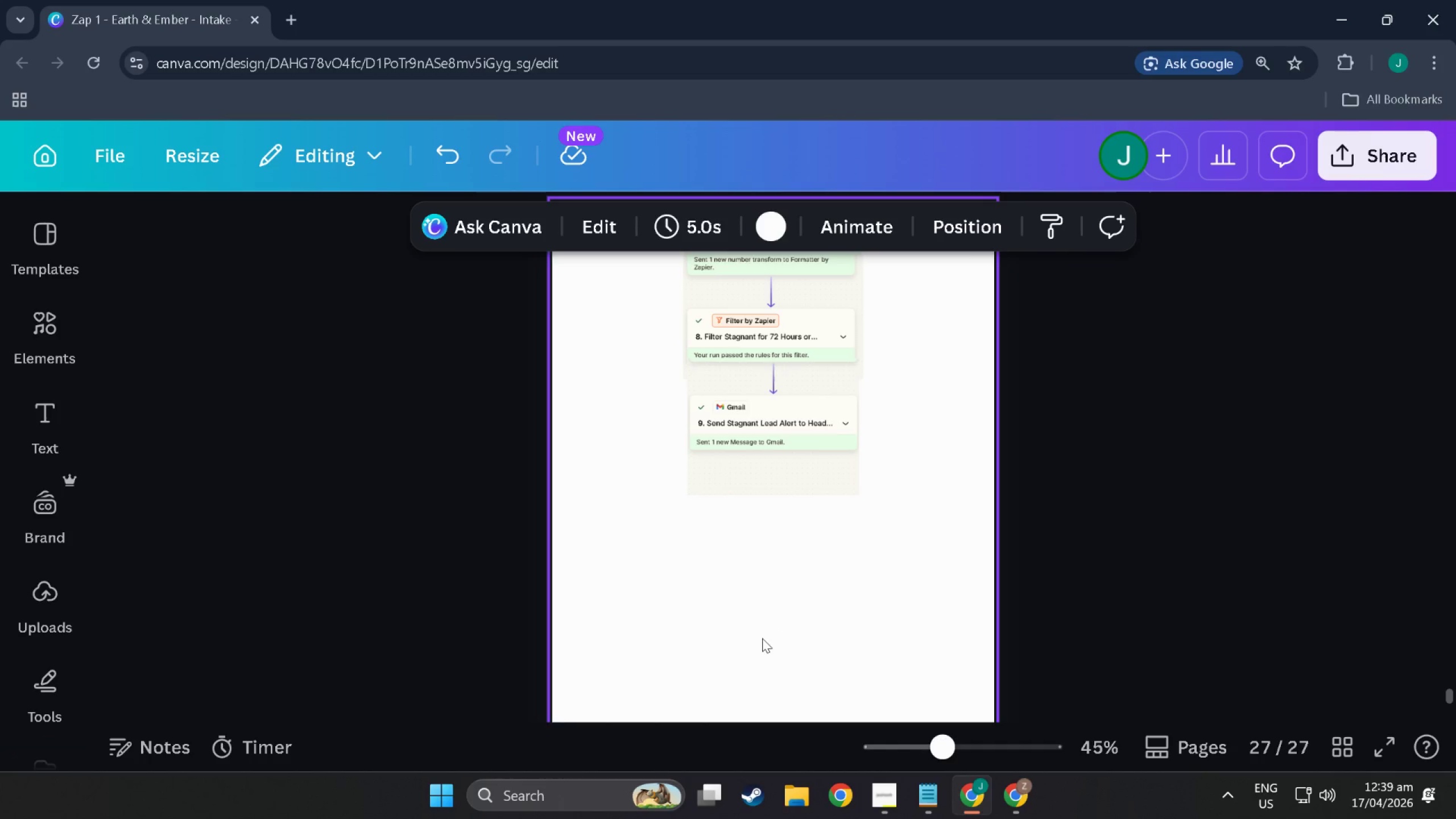 
scroll: coordinate [564, 575], scroll_direction: up, amount: 3.0
 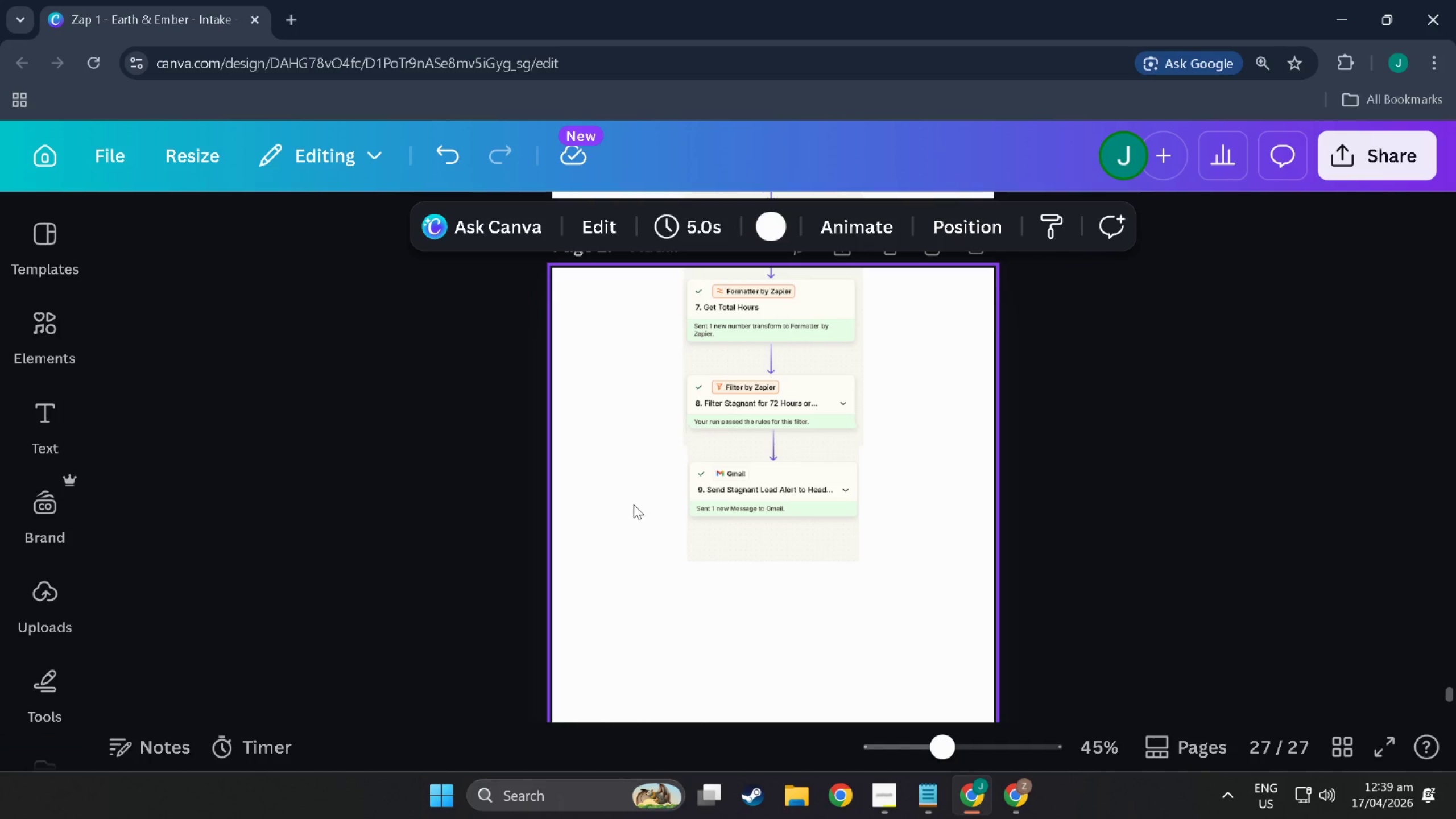 
wait(10.71)
 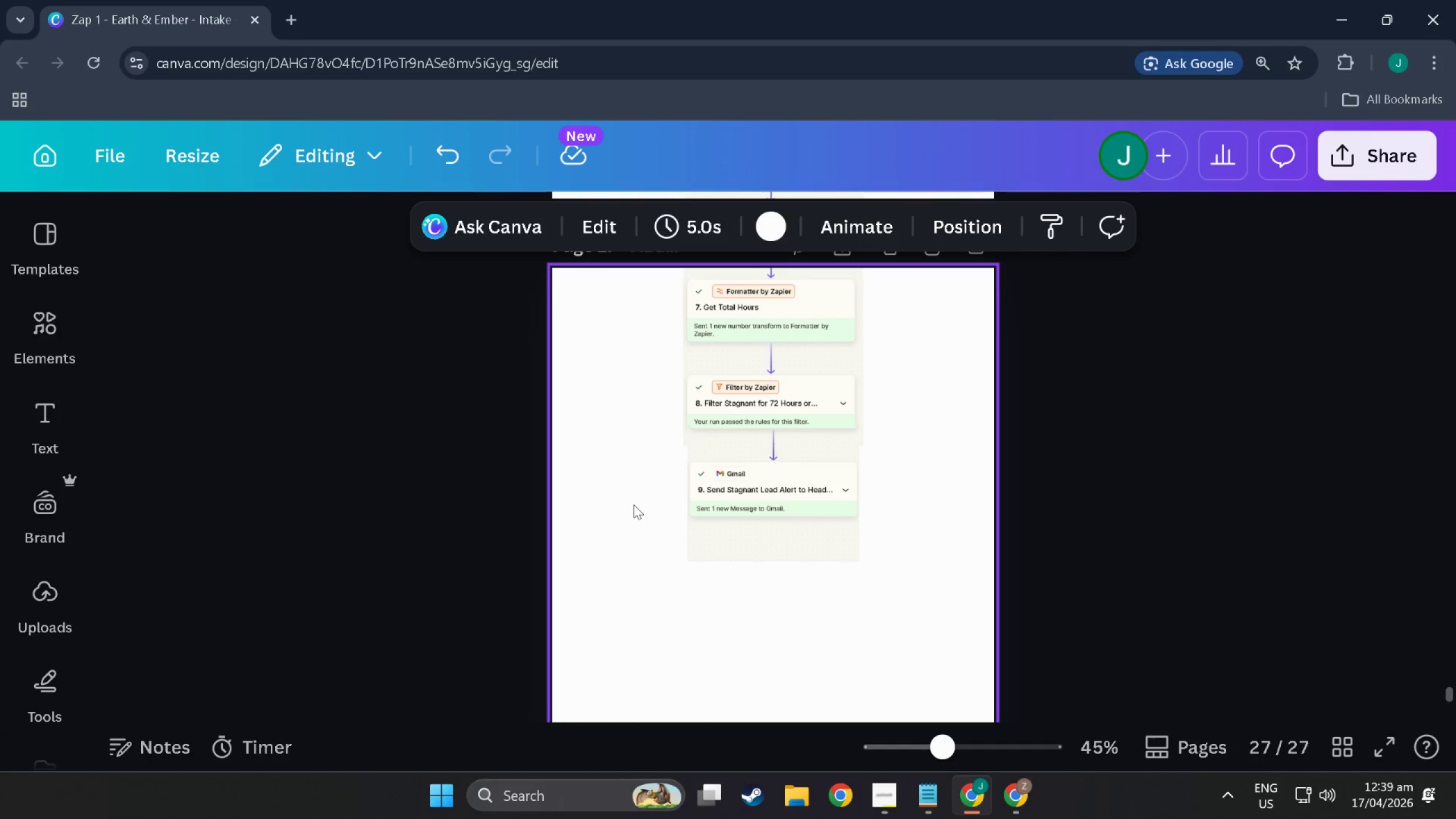 
scroll: coordinate [659, 465], scroll_direction: down, amount: 1.0
 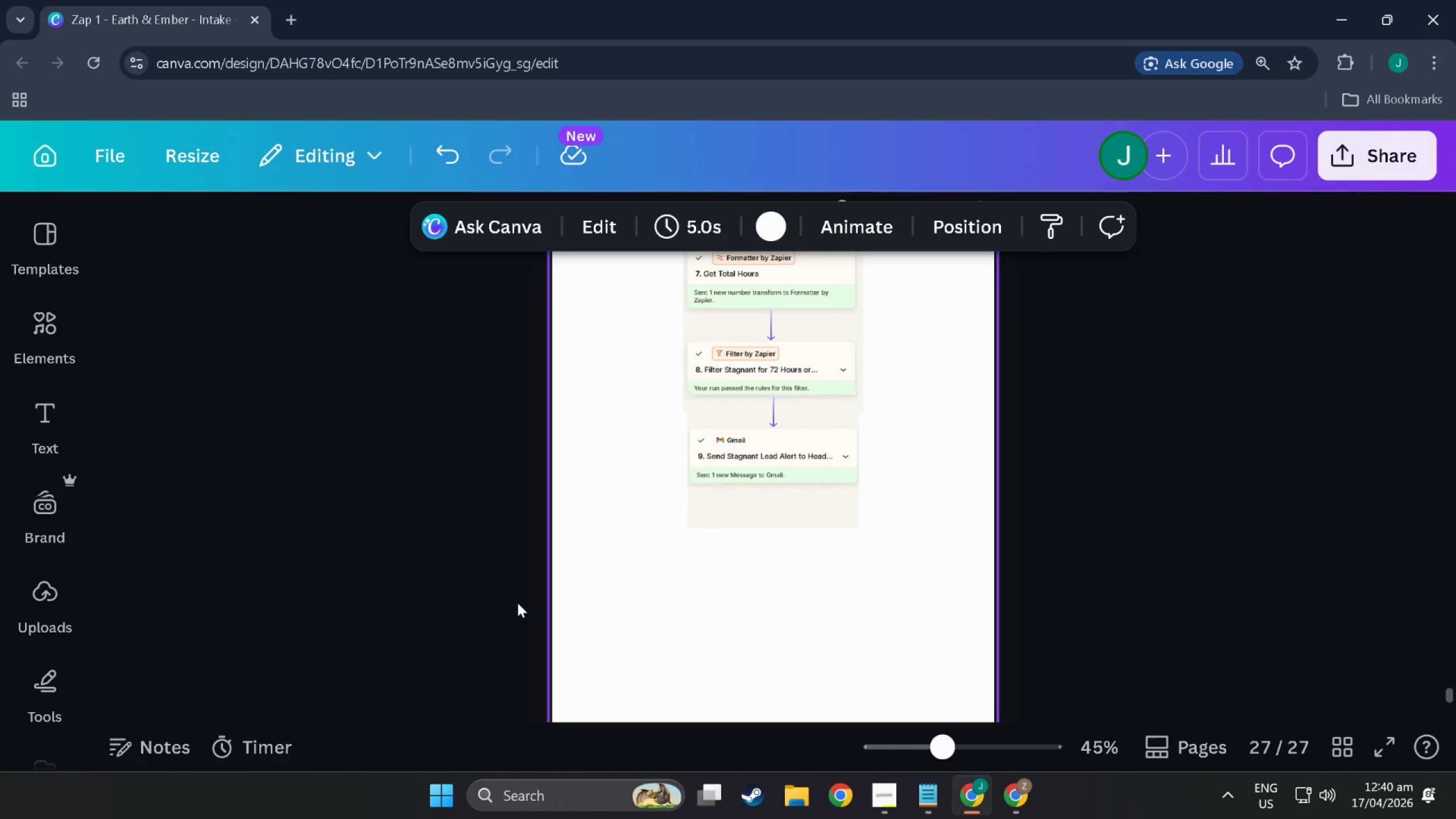 
wait(12.28)
 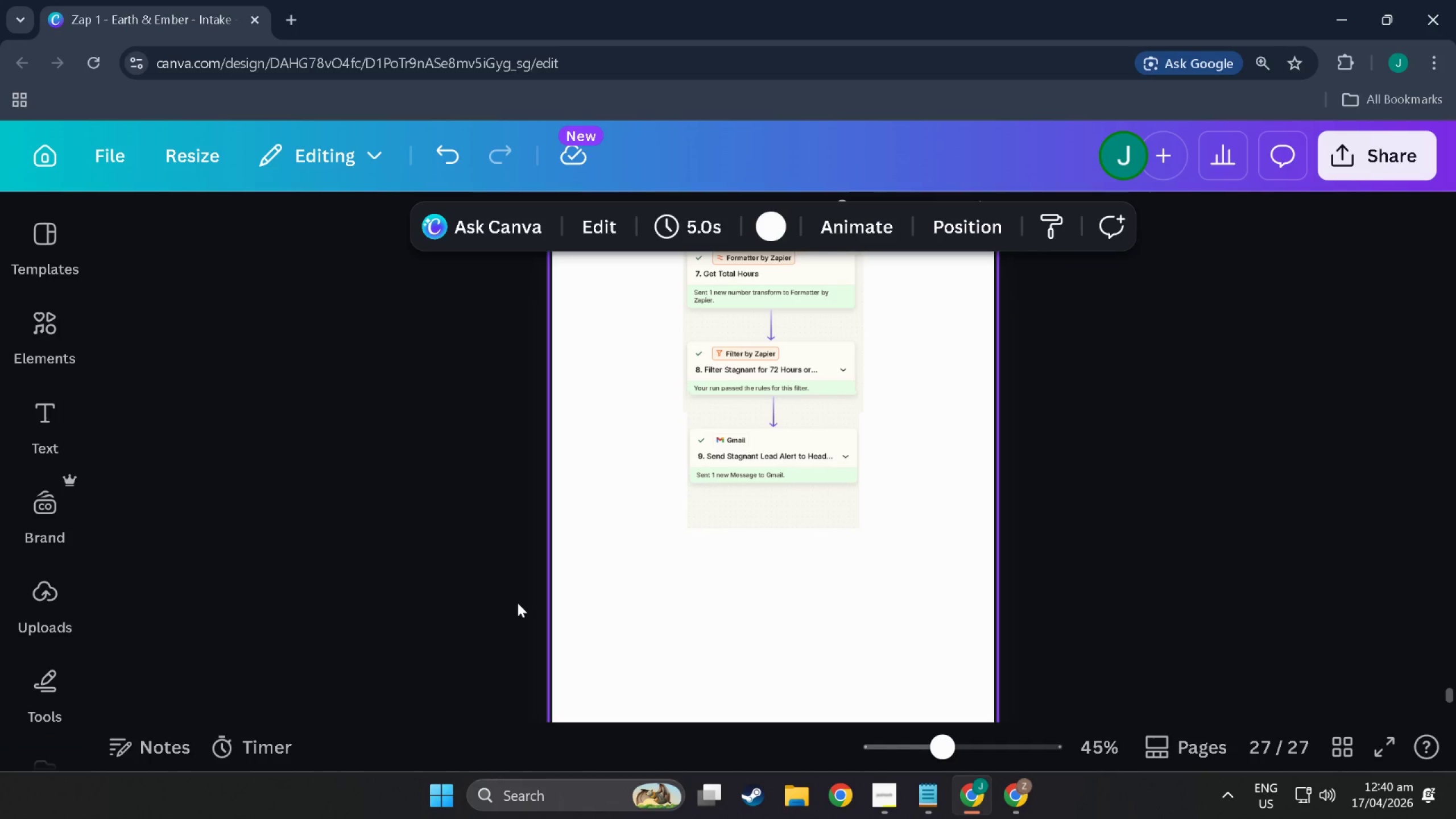 
scroll: coordinate [738, 559], scroll_direction: up, amount: 2.0
 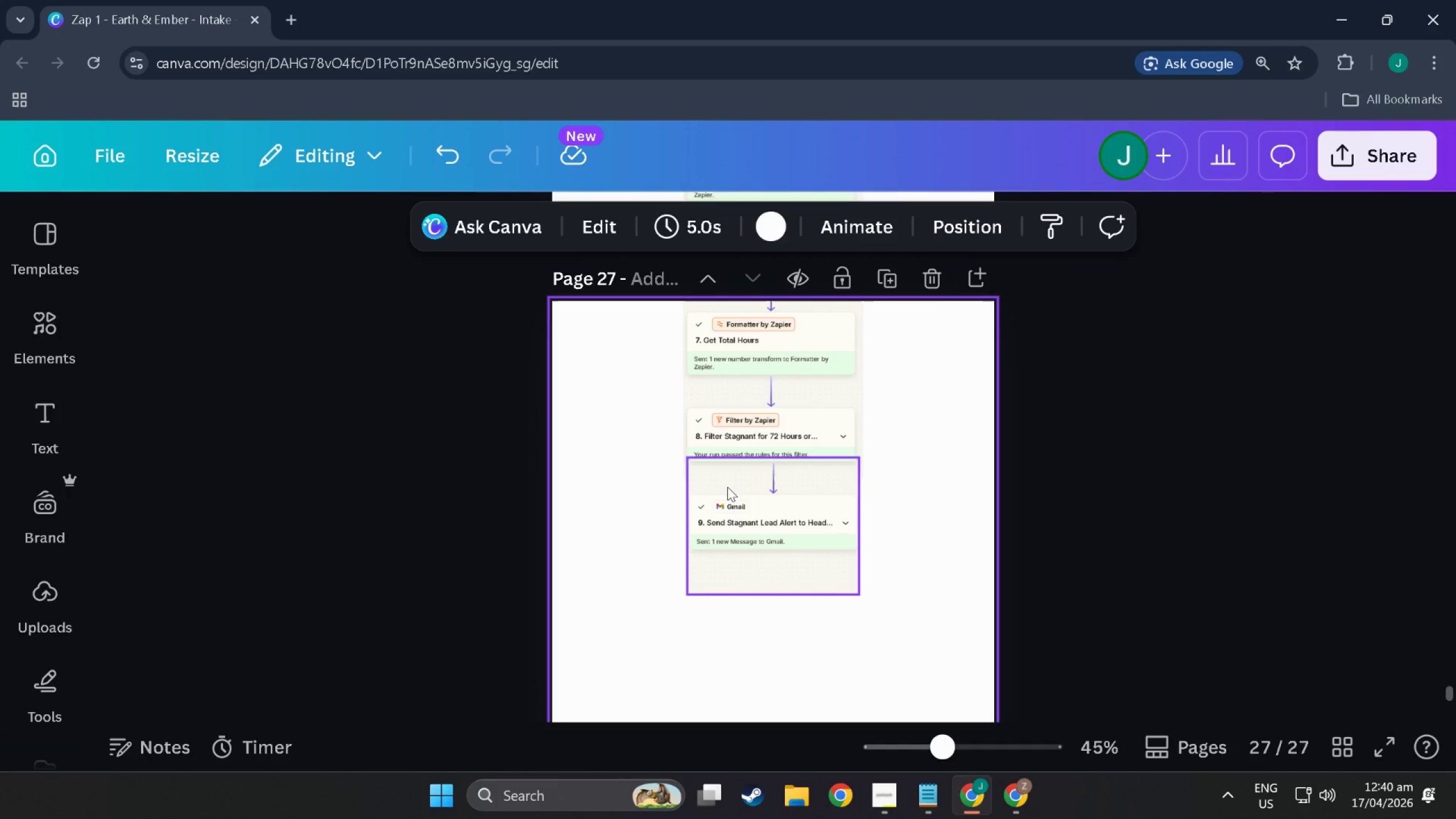 
wait(6.55)
 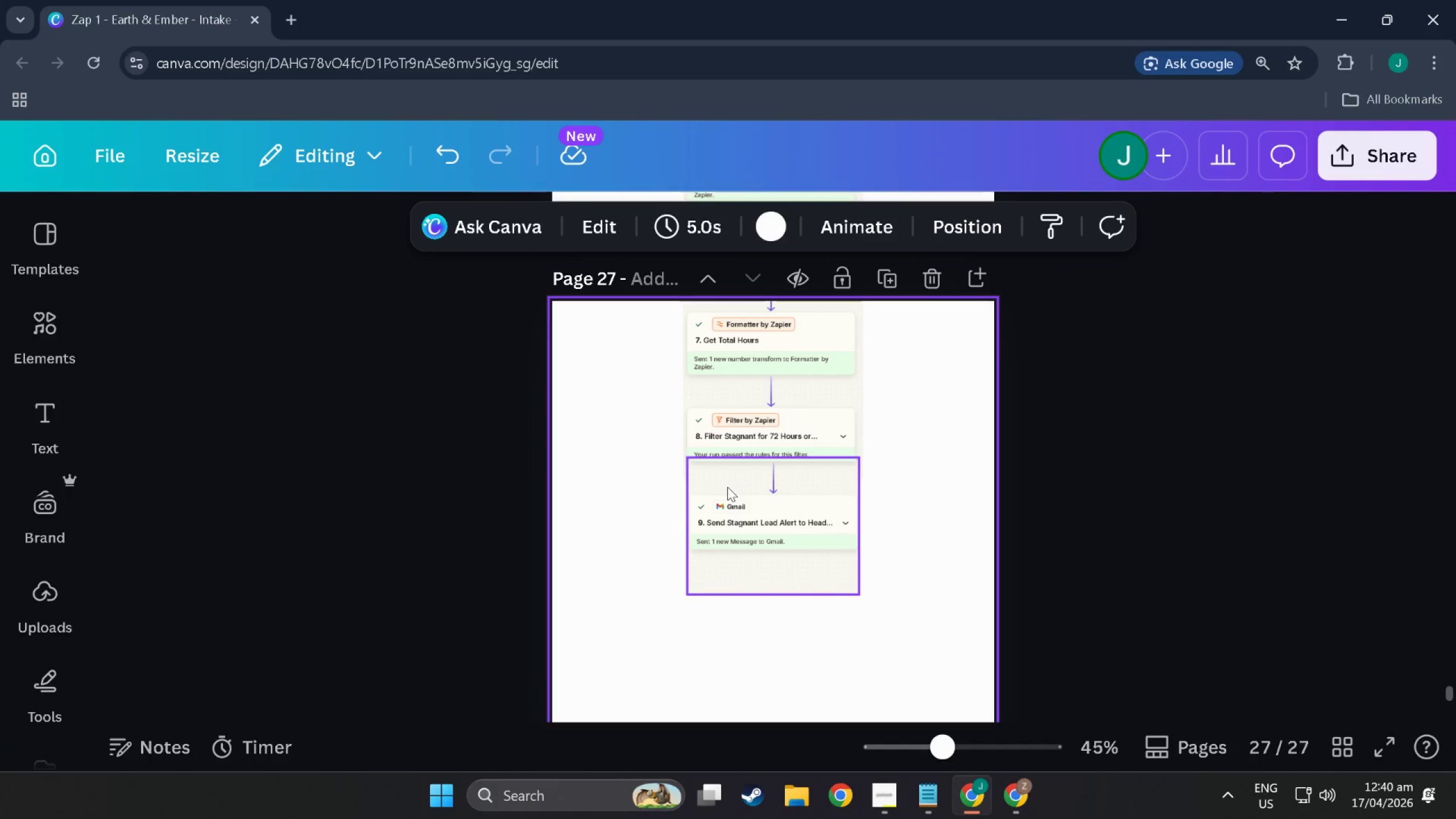 
scroll: coordinate [686, 452], scroll_direction: none, amount: 0.0
 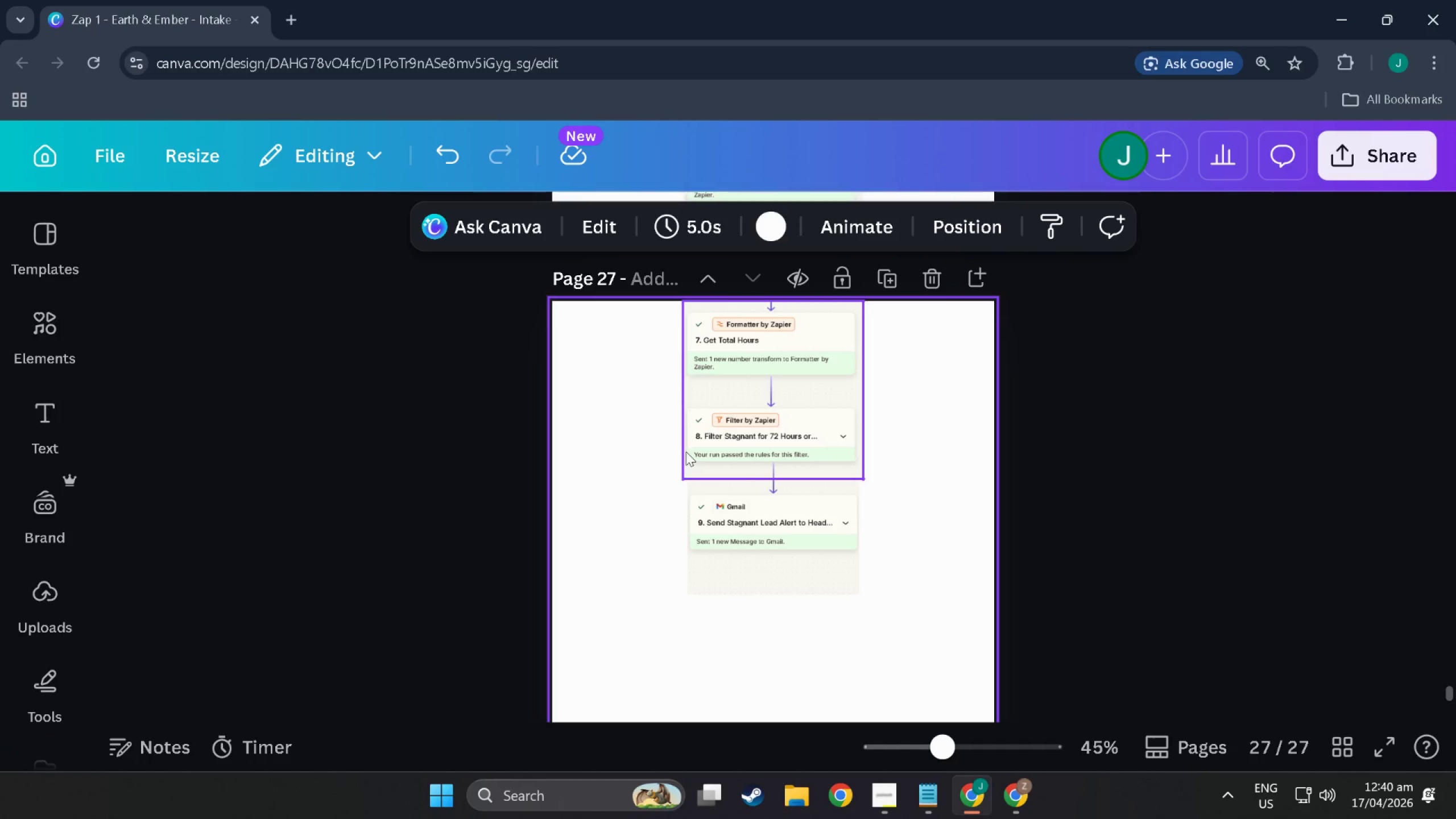 
scroll: coordinate [775, 421], scroll_direction: down, amount: 5.0
 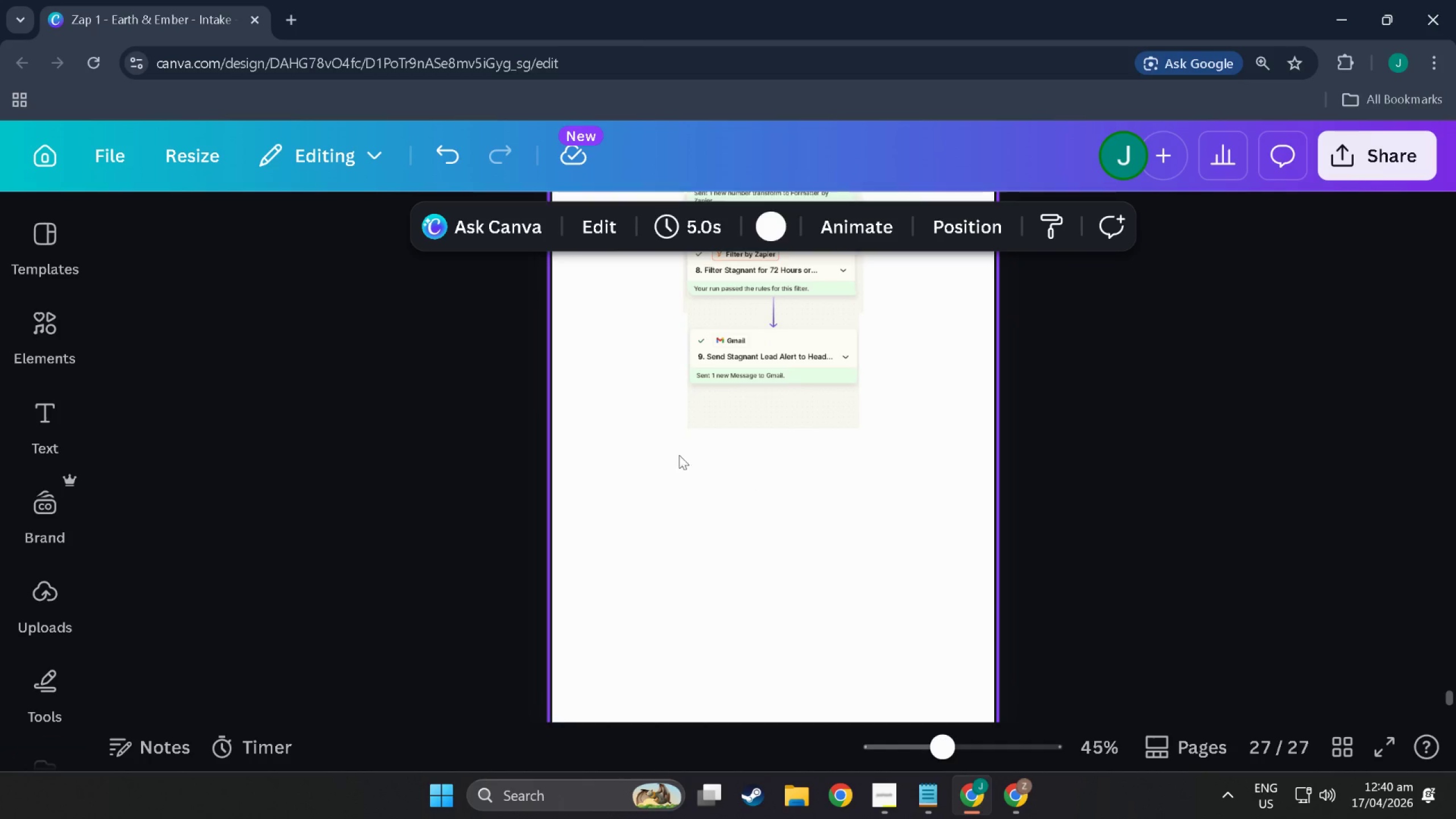 
scroll: coordinate [630, 494], scroll_direction: up, amount: 9.0
 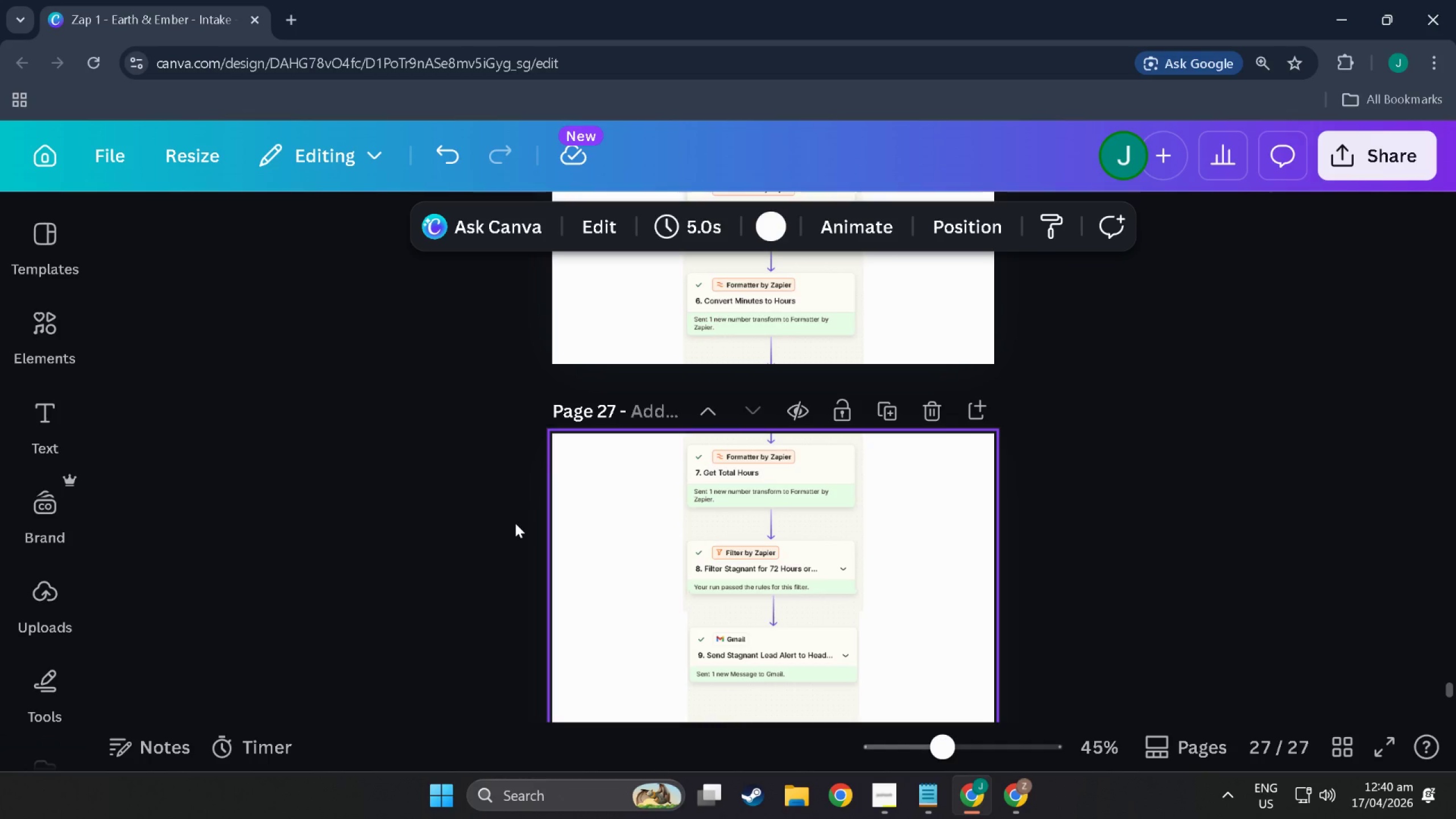 
wait(10.5)
 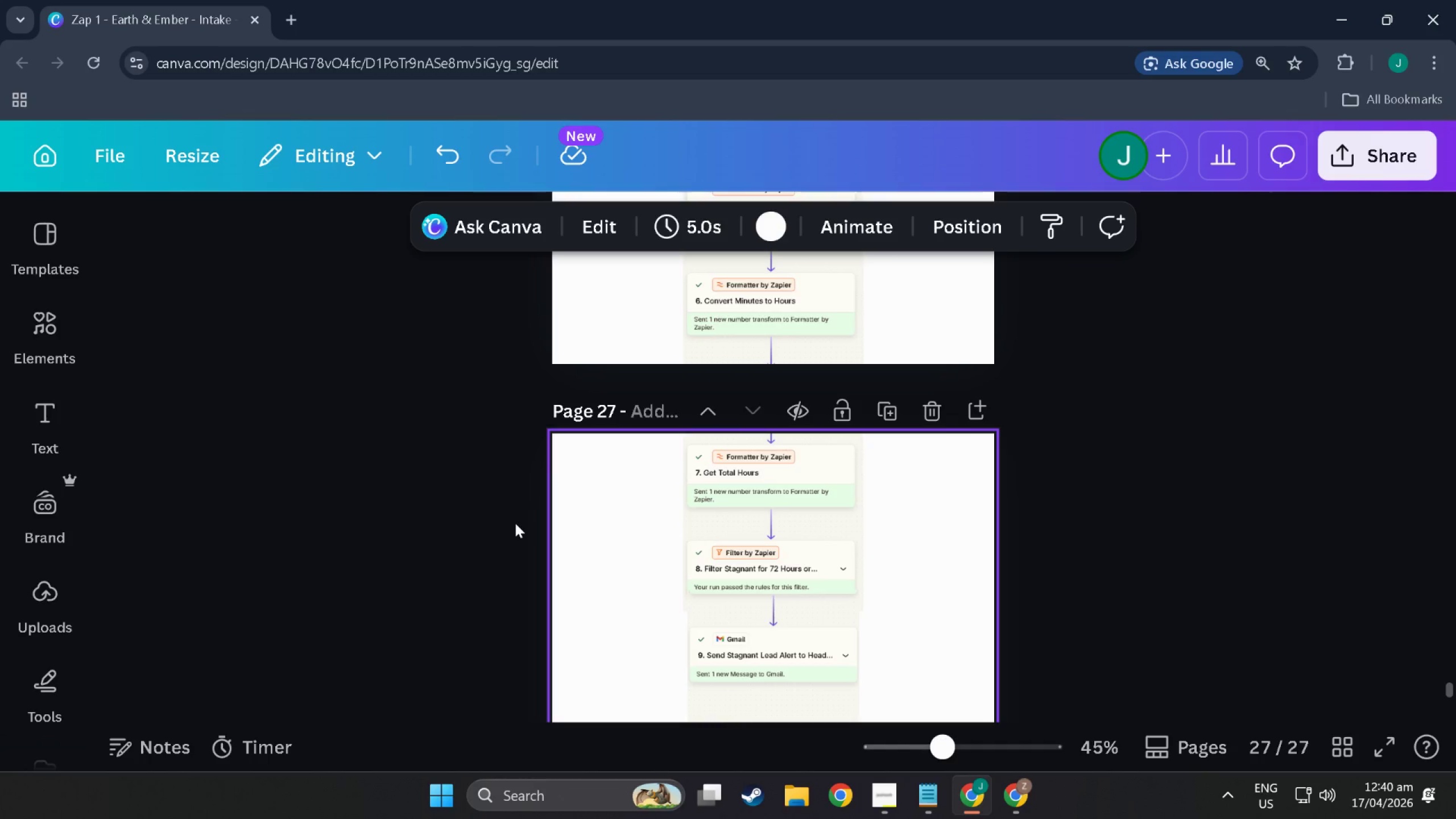 
scroll: coordinate [821, 475], scroll_direction: down, amount: 13.0
 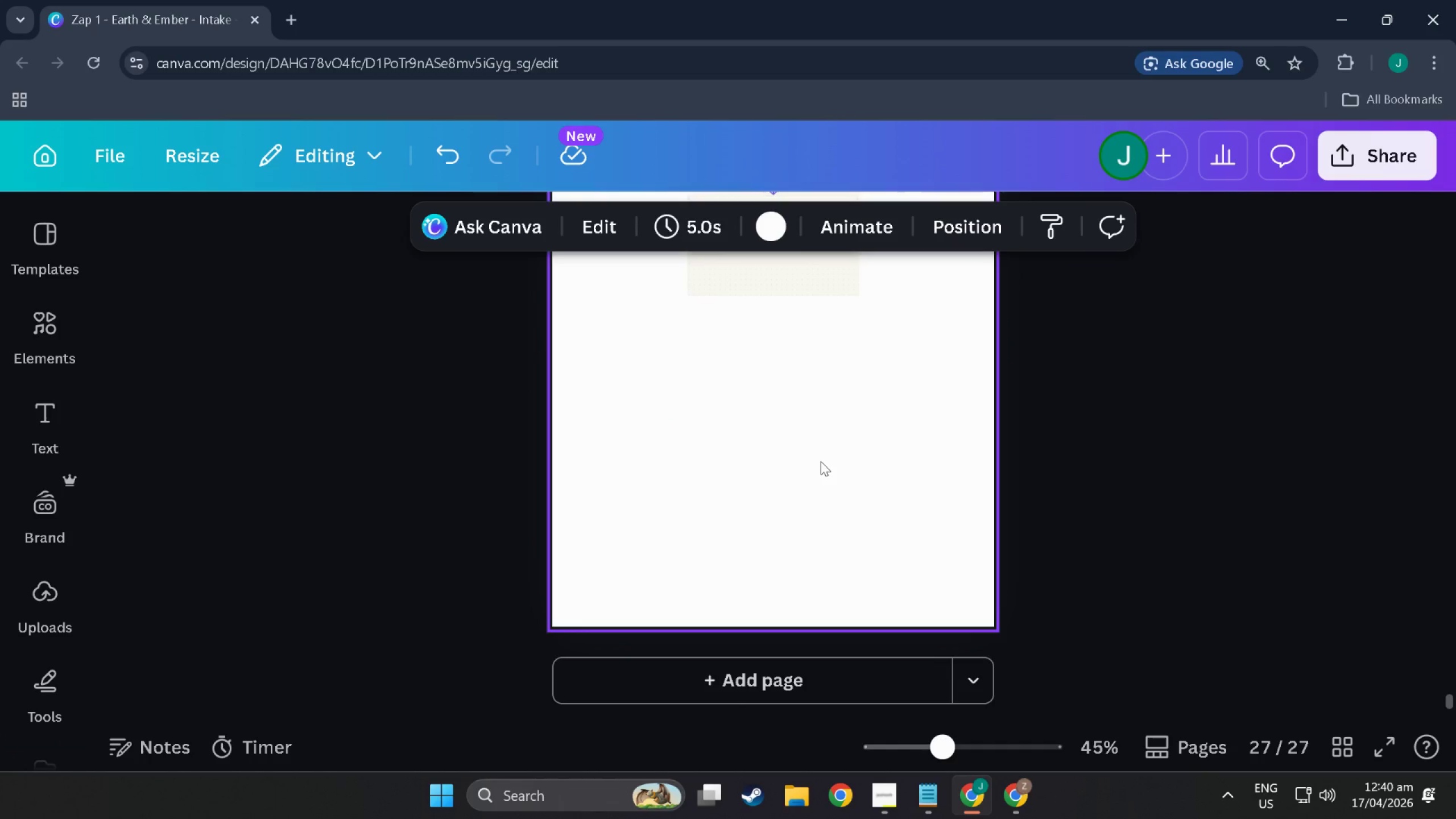 
scroll: coordinate [572, 540], scroll_direction: up, amount: 5.0
 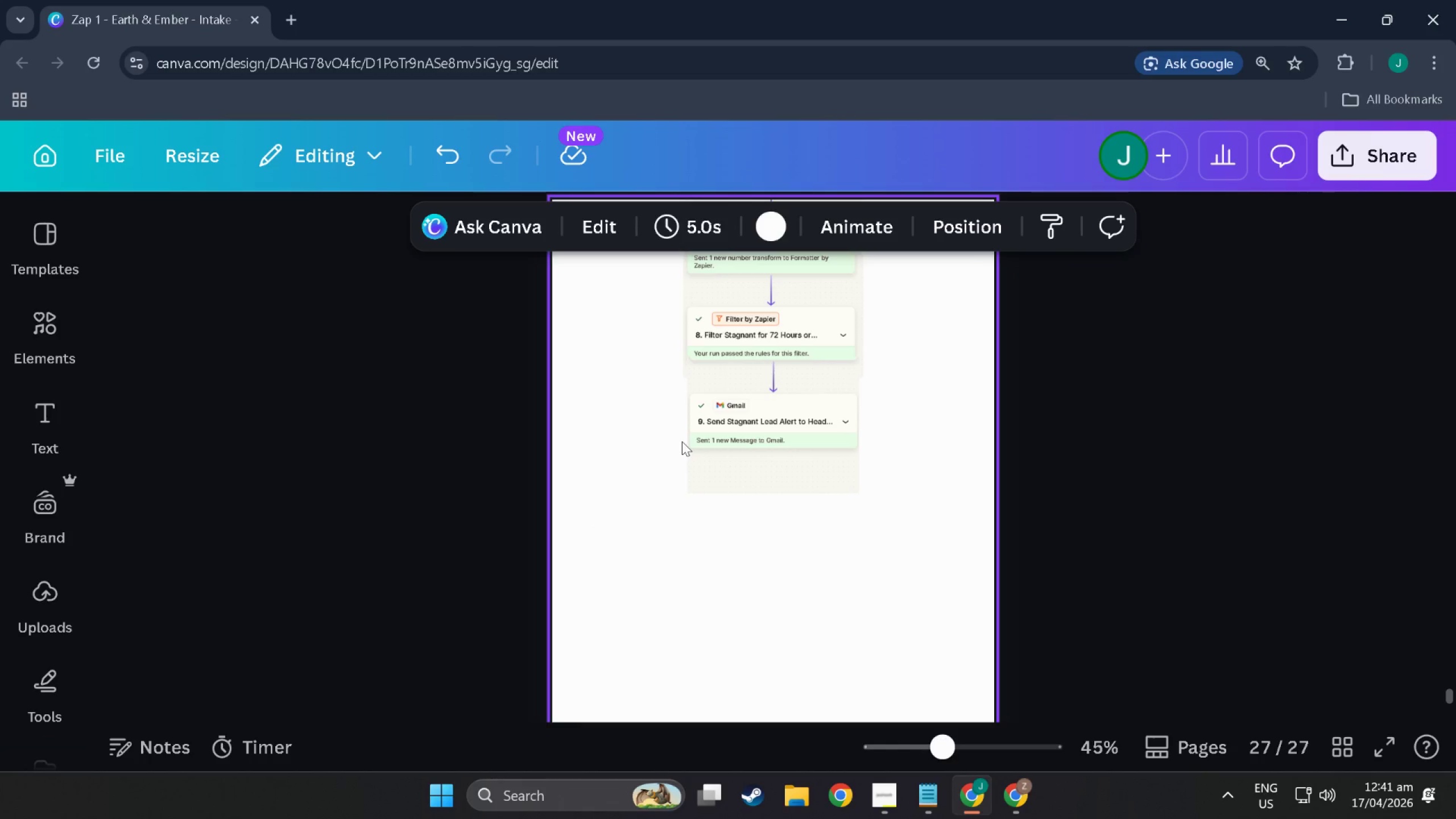 
wait(80.55)
 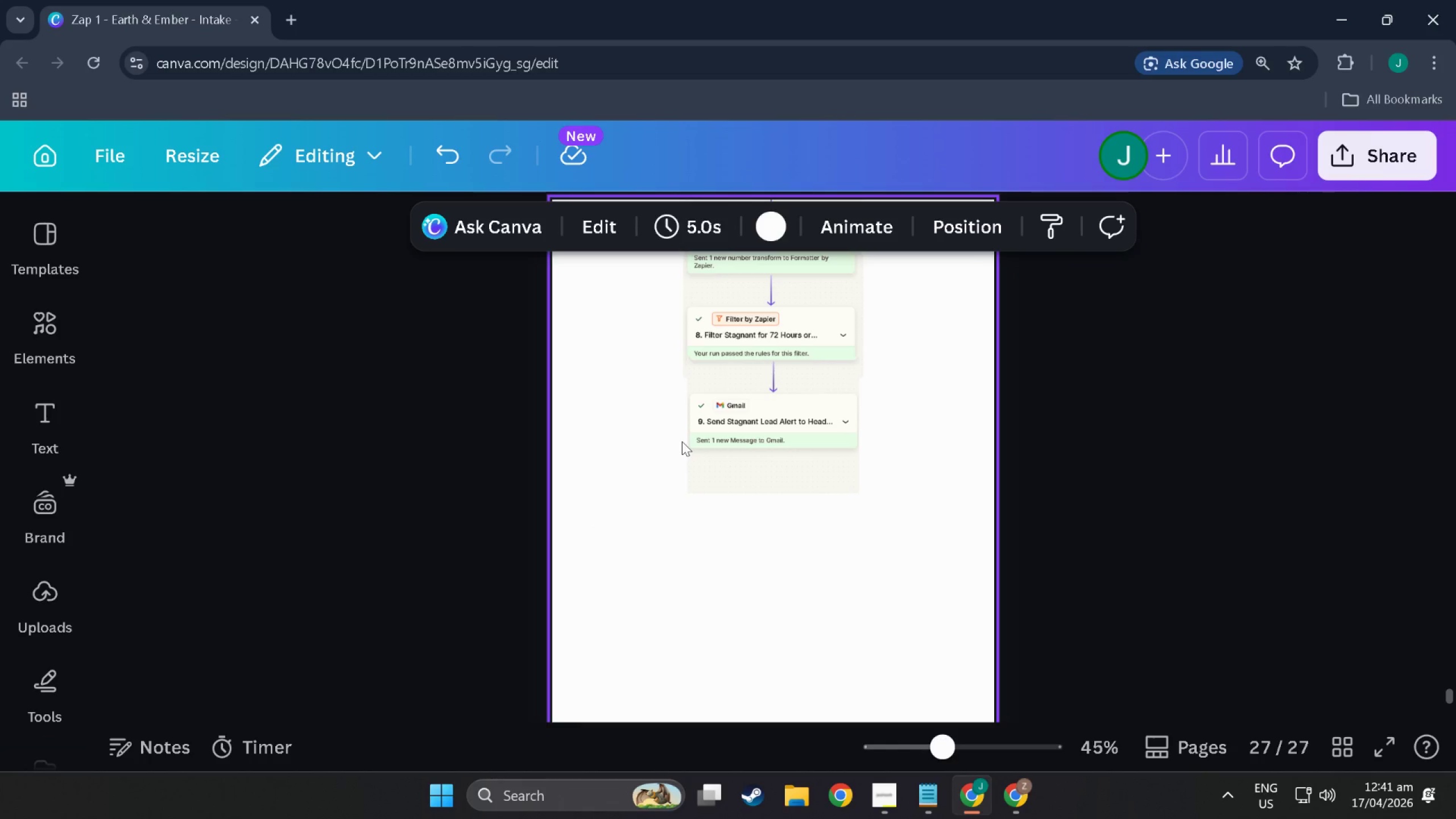 
scroll: coordinate [518, 640], scroll_direction: down, amount: 2.0
 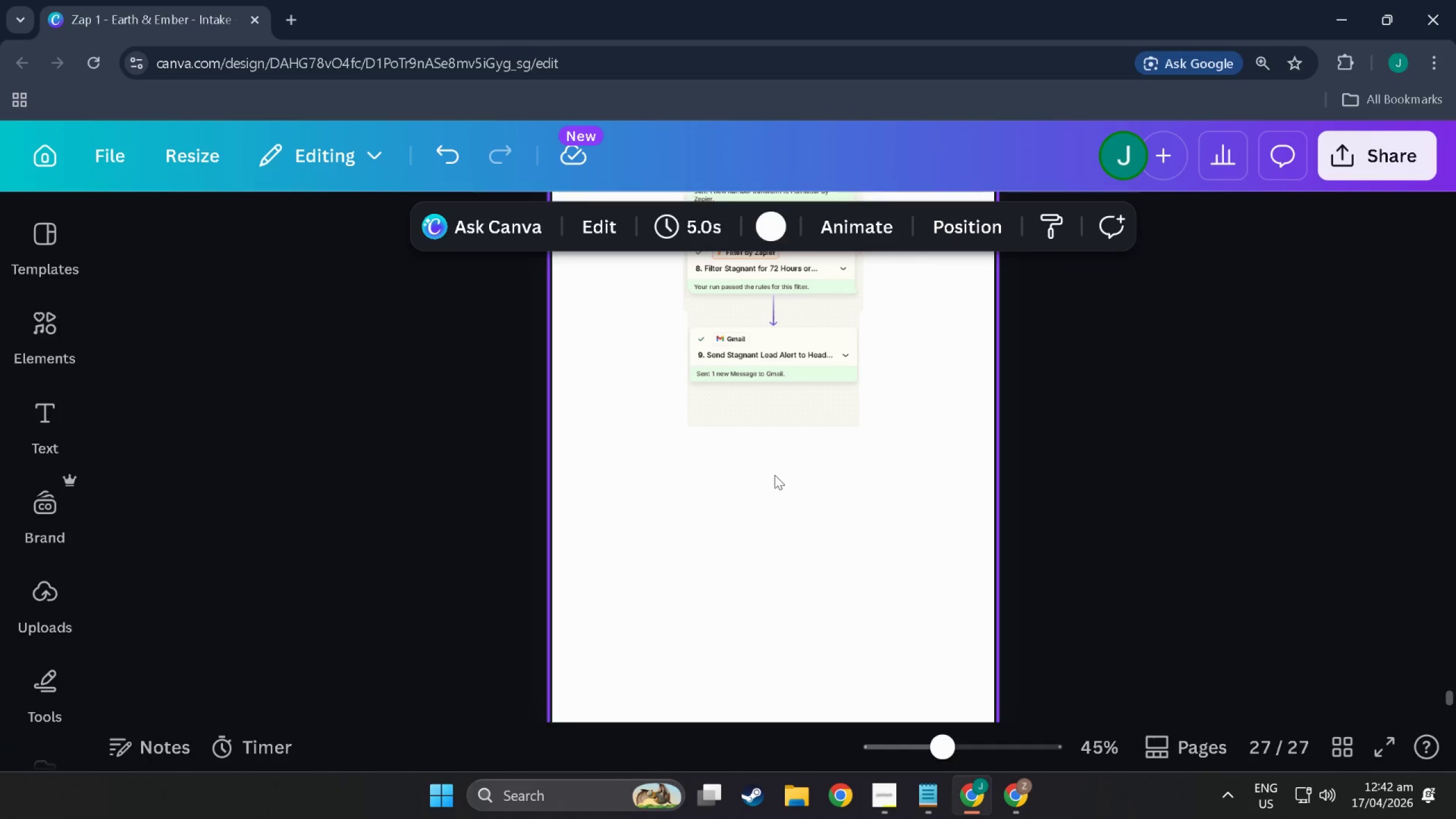 
scroll: coordinate [665, 446], scroll_direction: up, amount: 17.0
 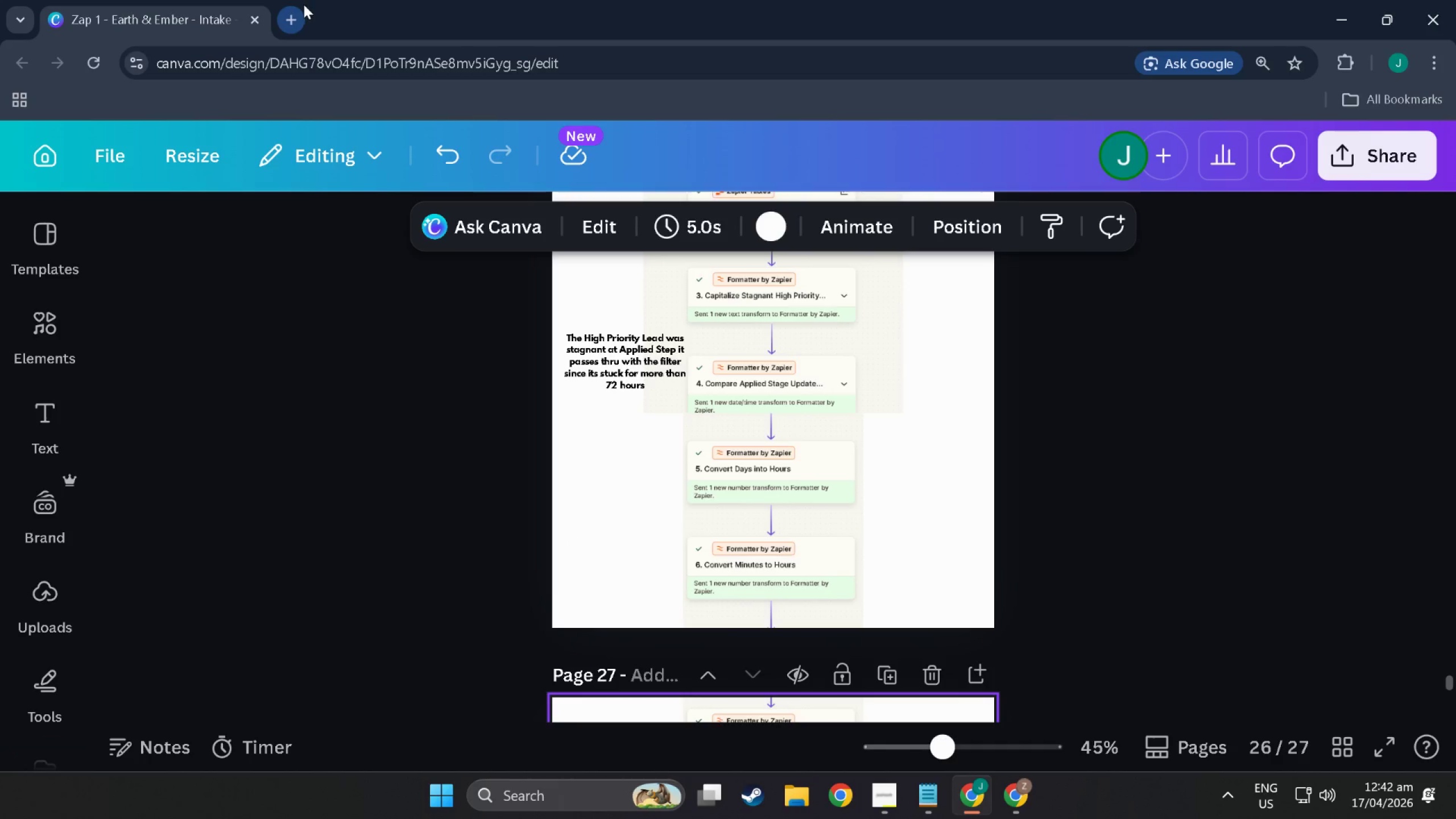 
left_click([304, 5])
 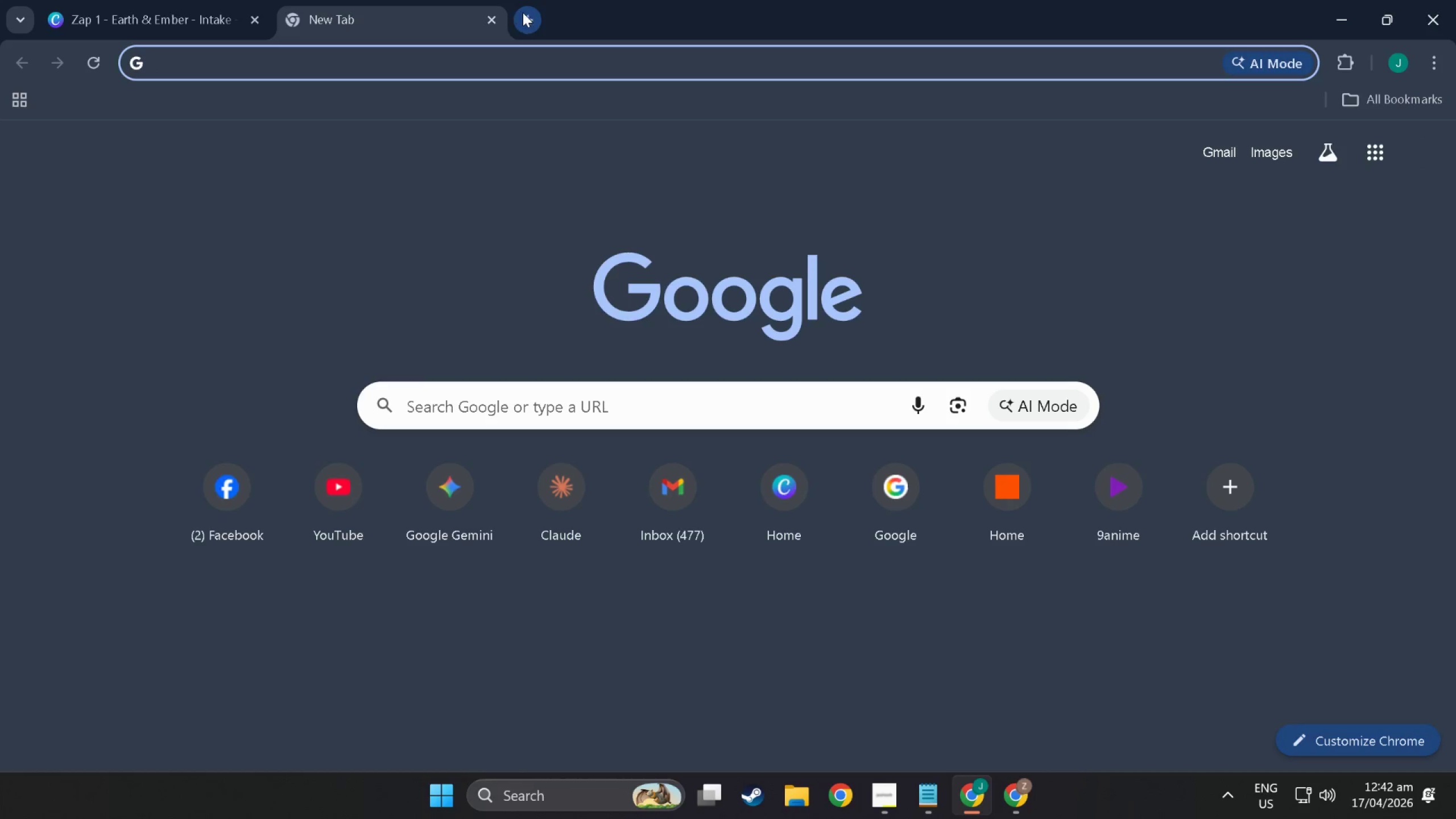 
left_click([491, 20])
 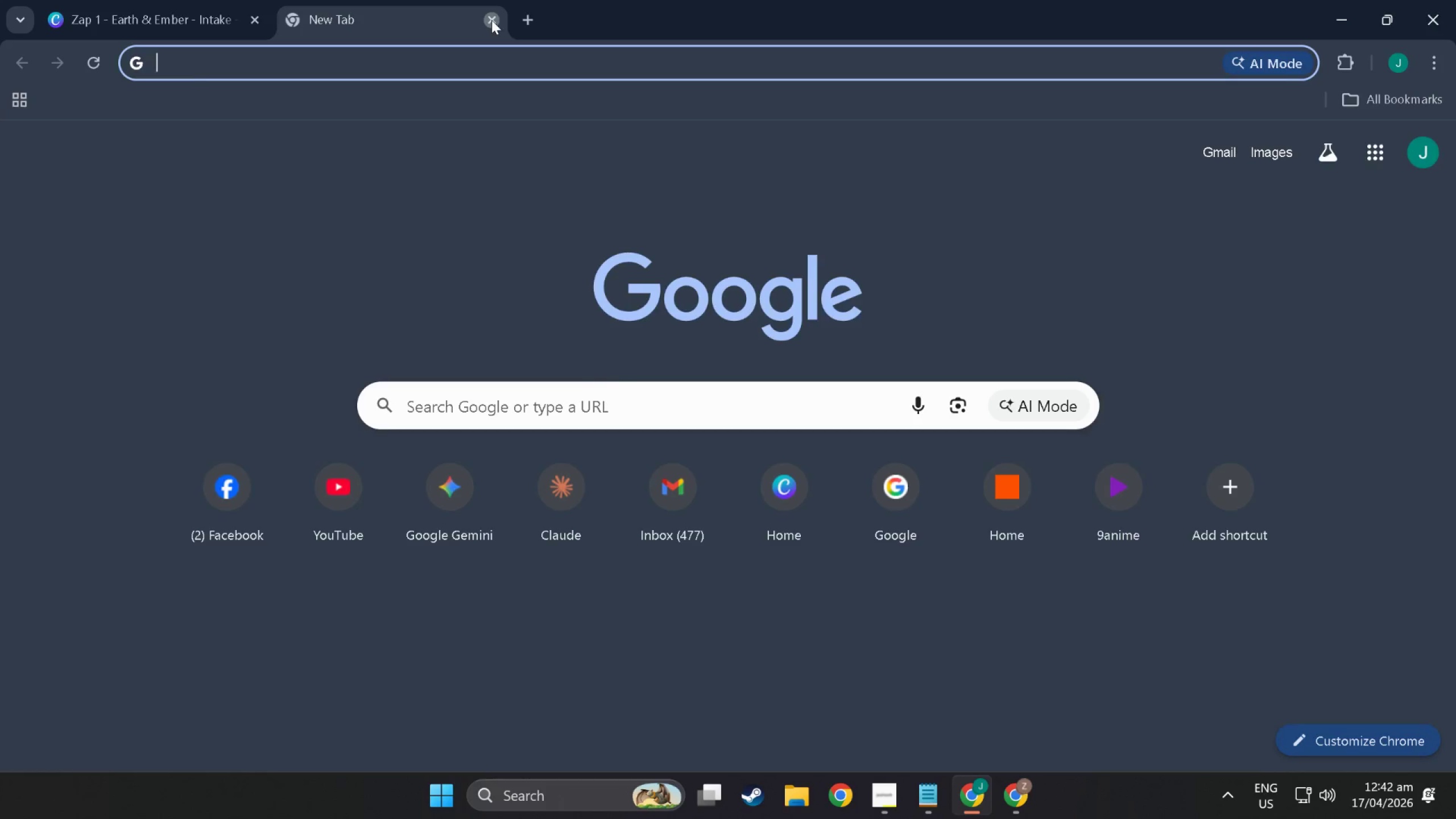 
key(Alt+Tab)
 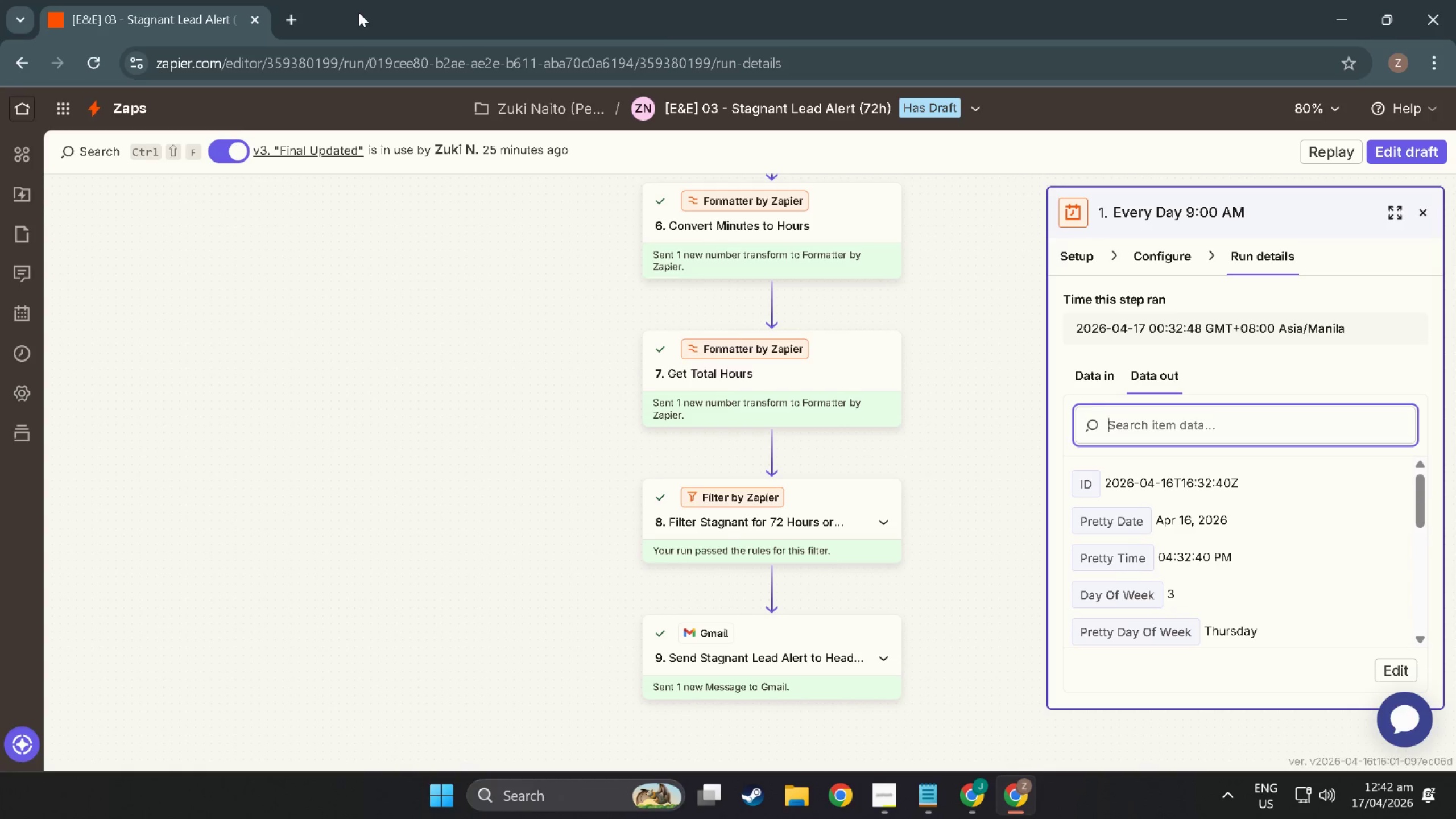 
key(Alt+AltLeft)
 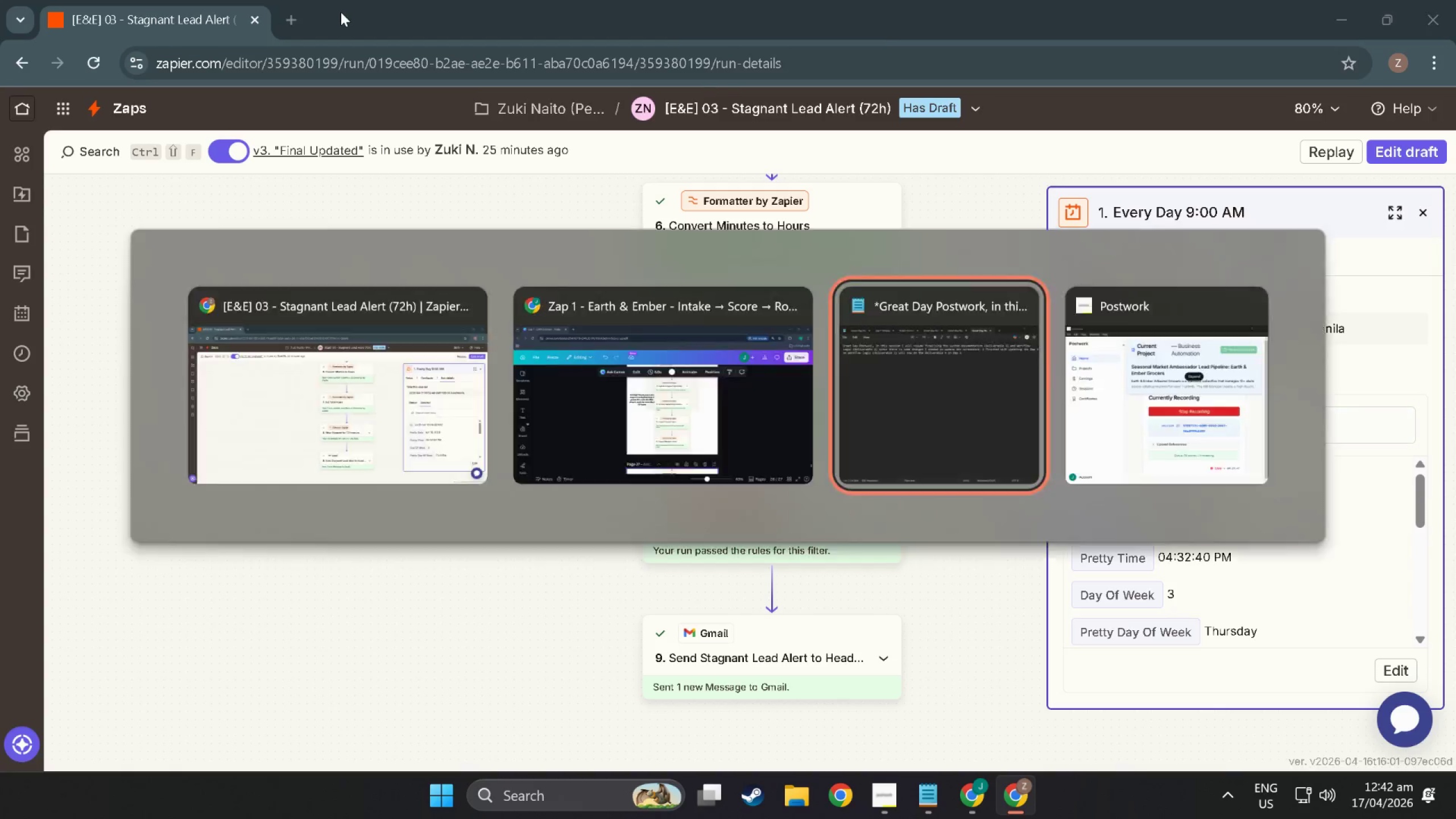 
key(Alt+Tab)
 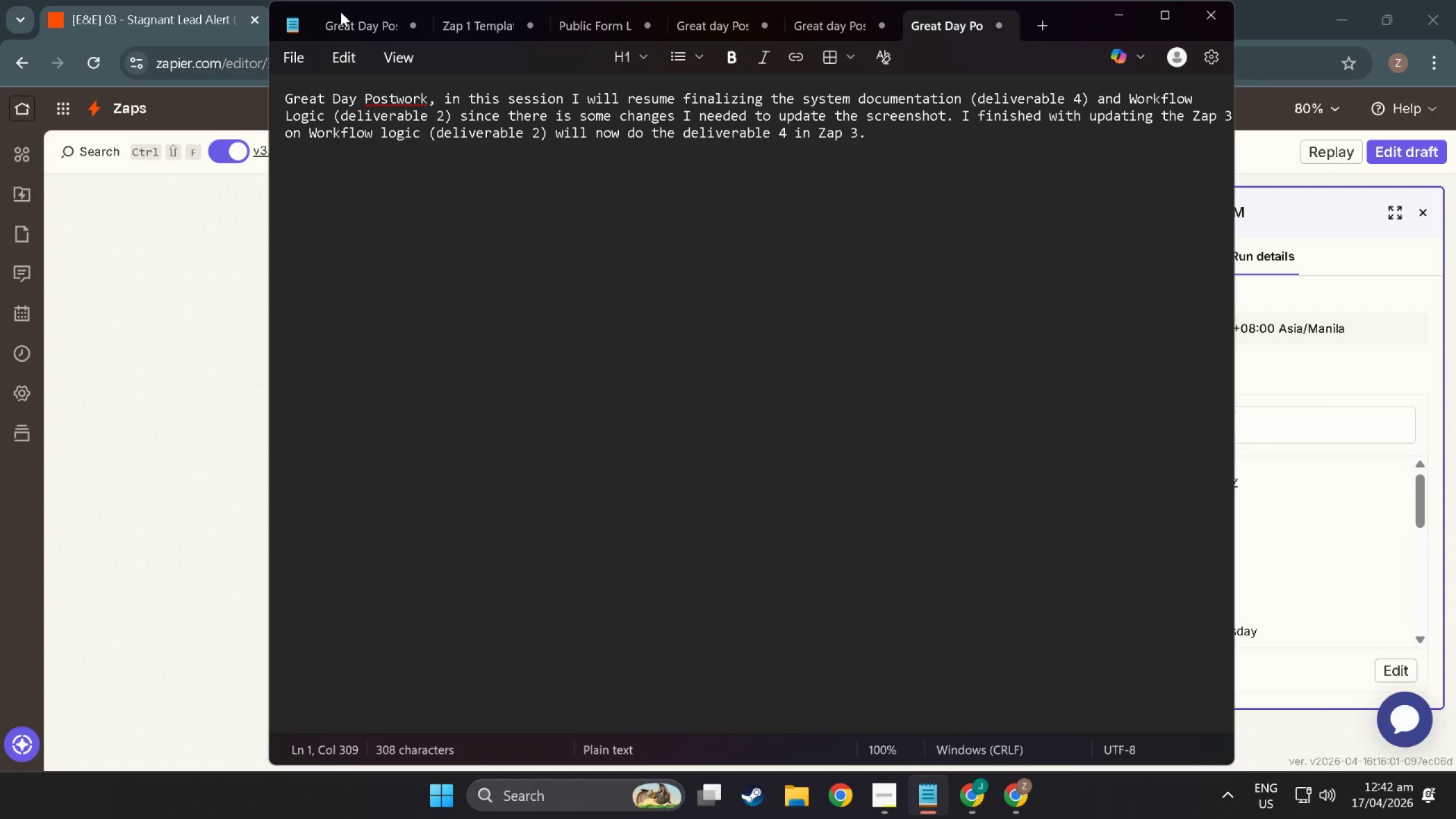 
key(Alt+Tab)
 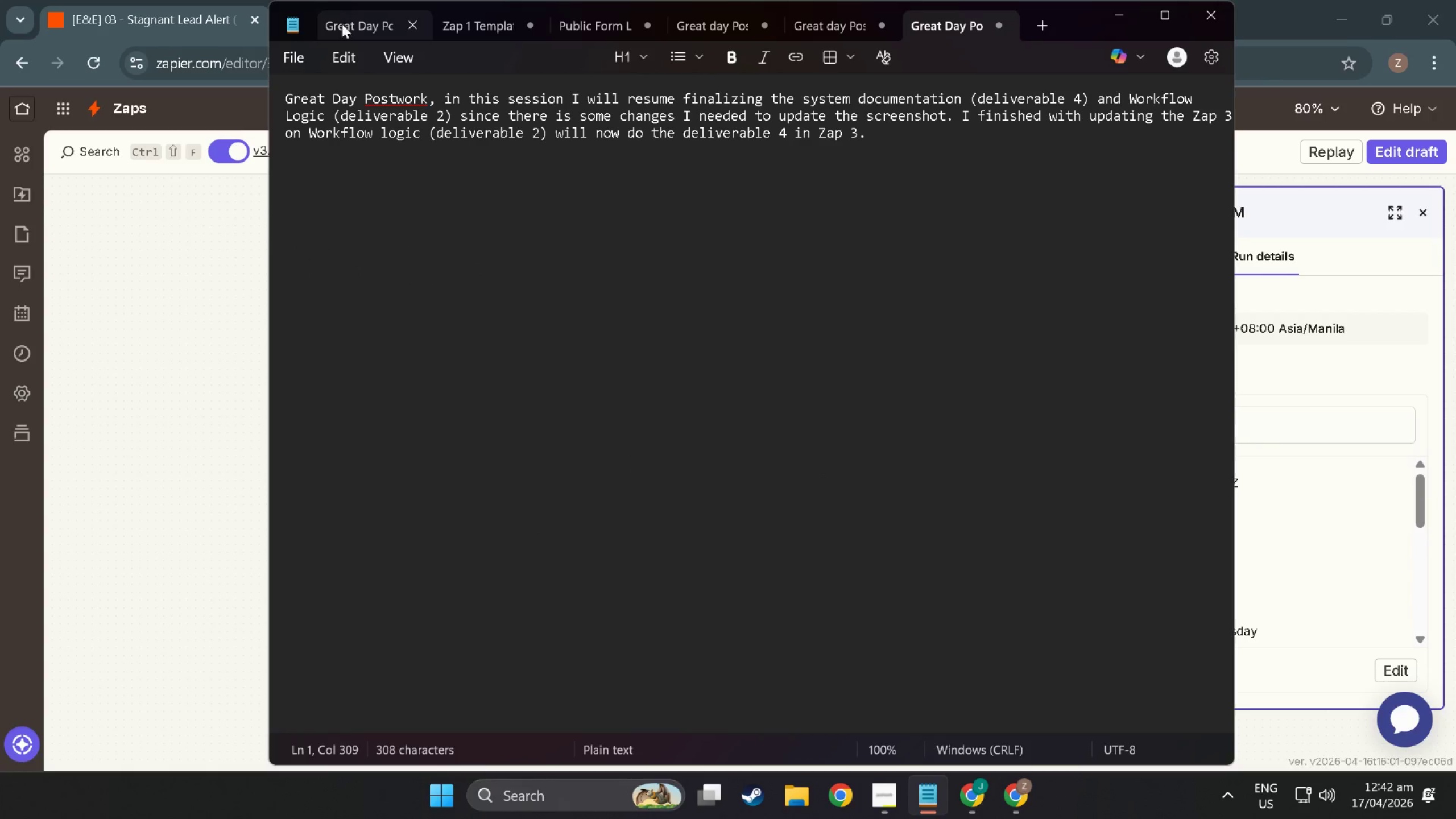 
key(Alt+Tab)
 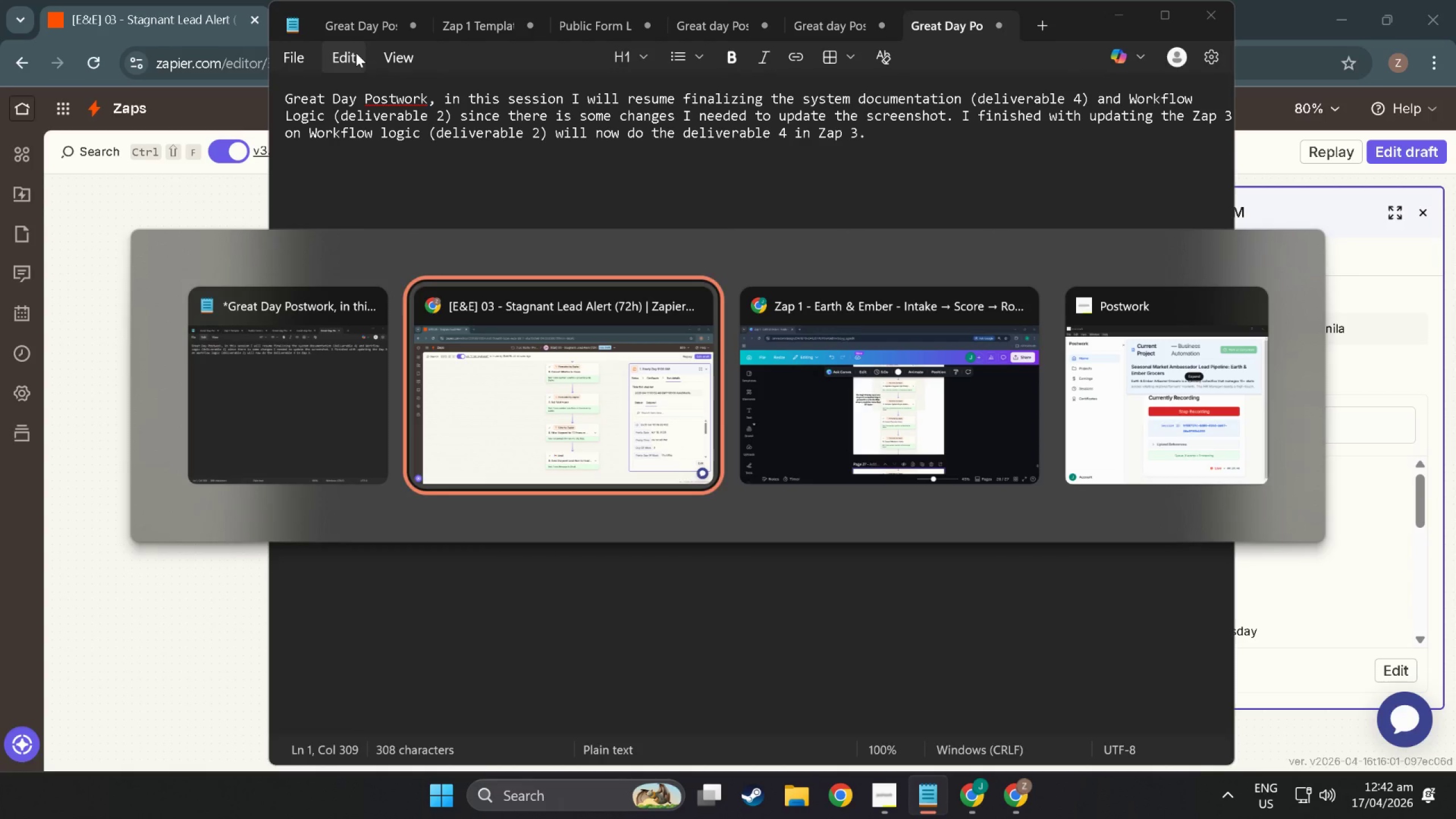 
key(Alt+Tab)
 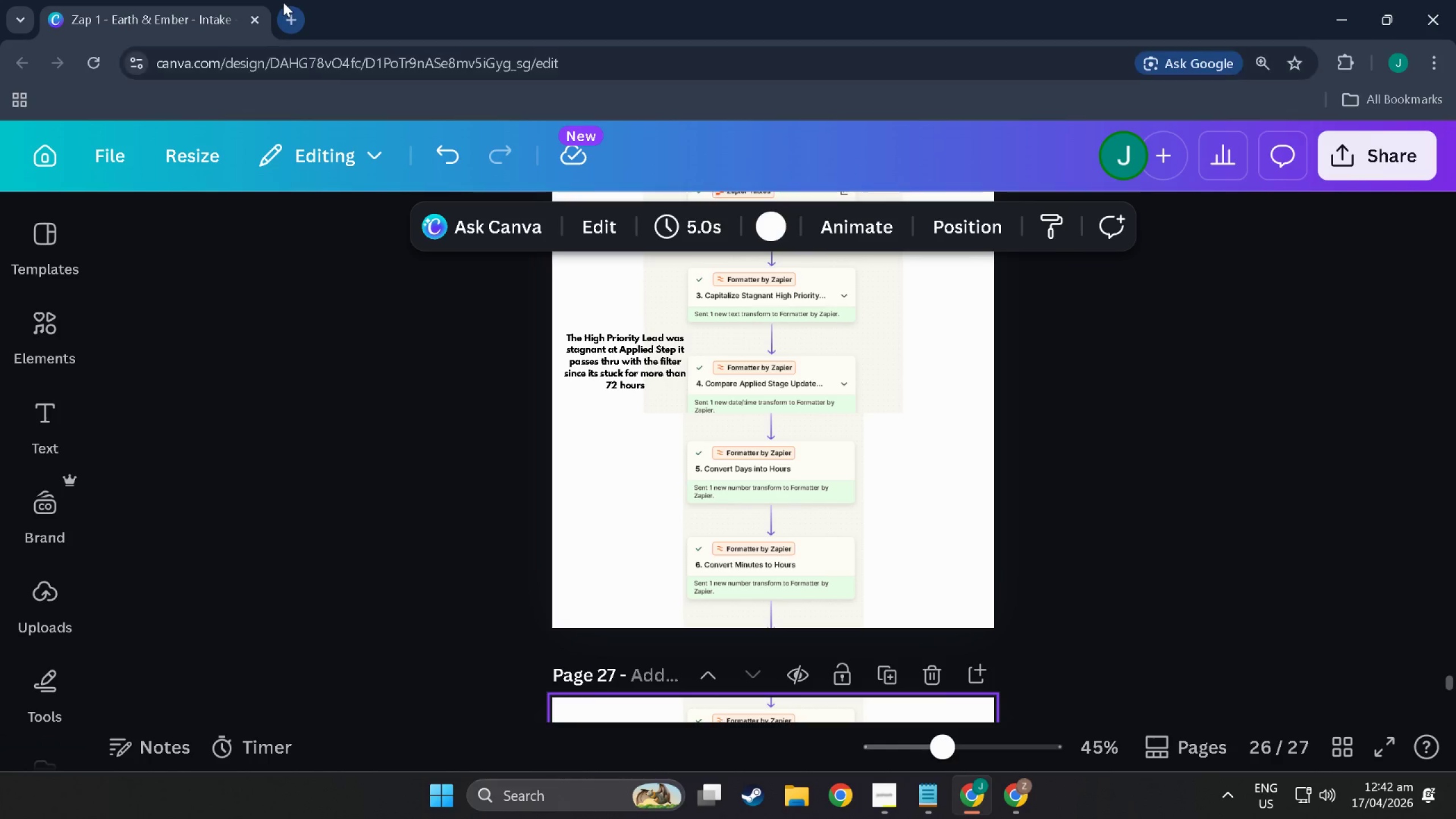 
left_click([297, 9])
 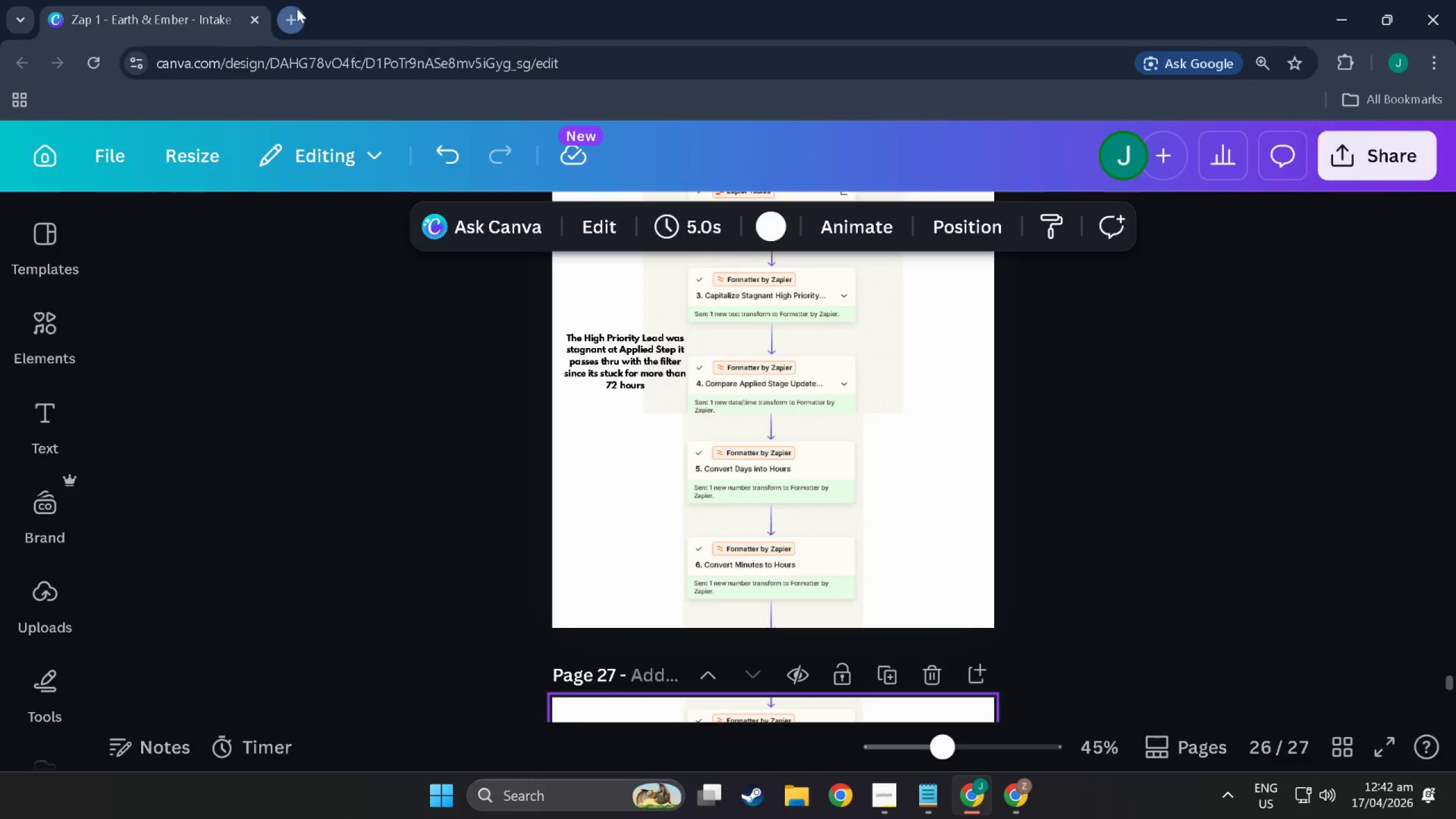 
type(gna)
key(Backspace)
key(Backspace)
type(mai)
key(Backspace)
key(Backspace)
key(Backspace)
key(Backspace)
type(mai)
 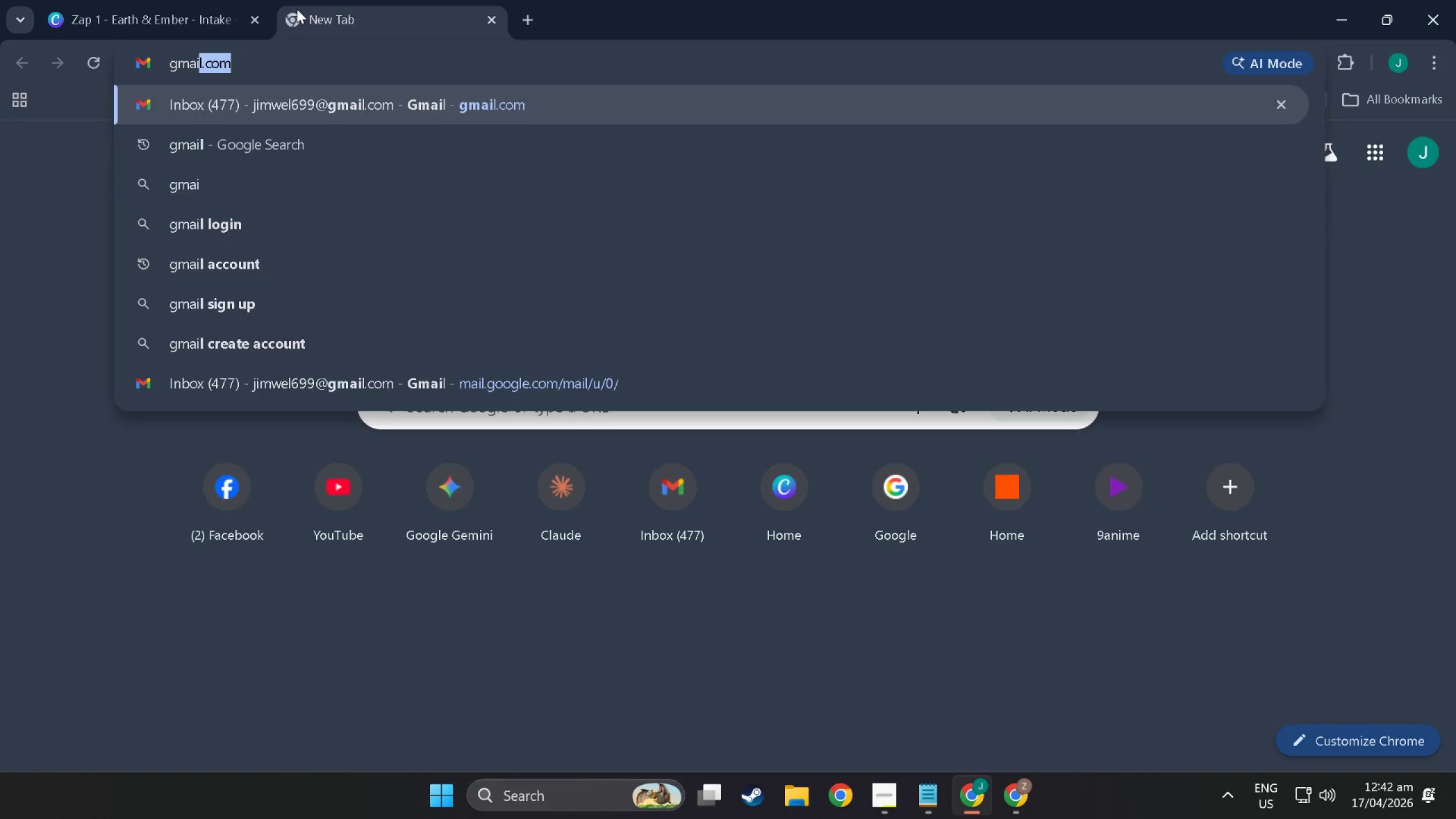 
key(Enter)
 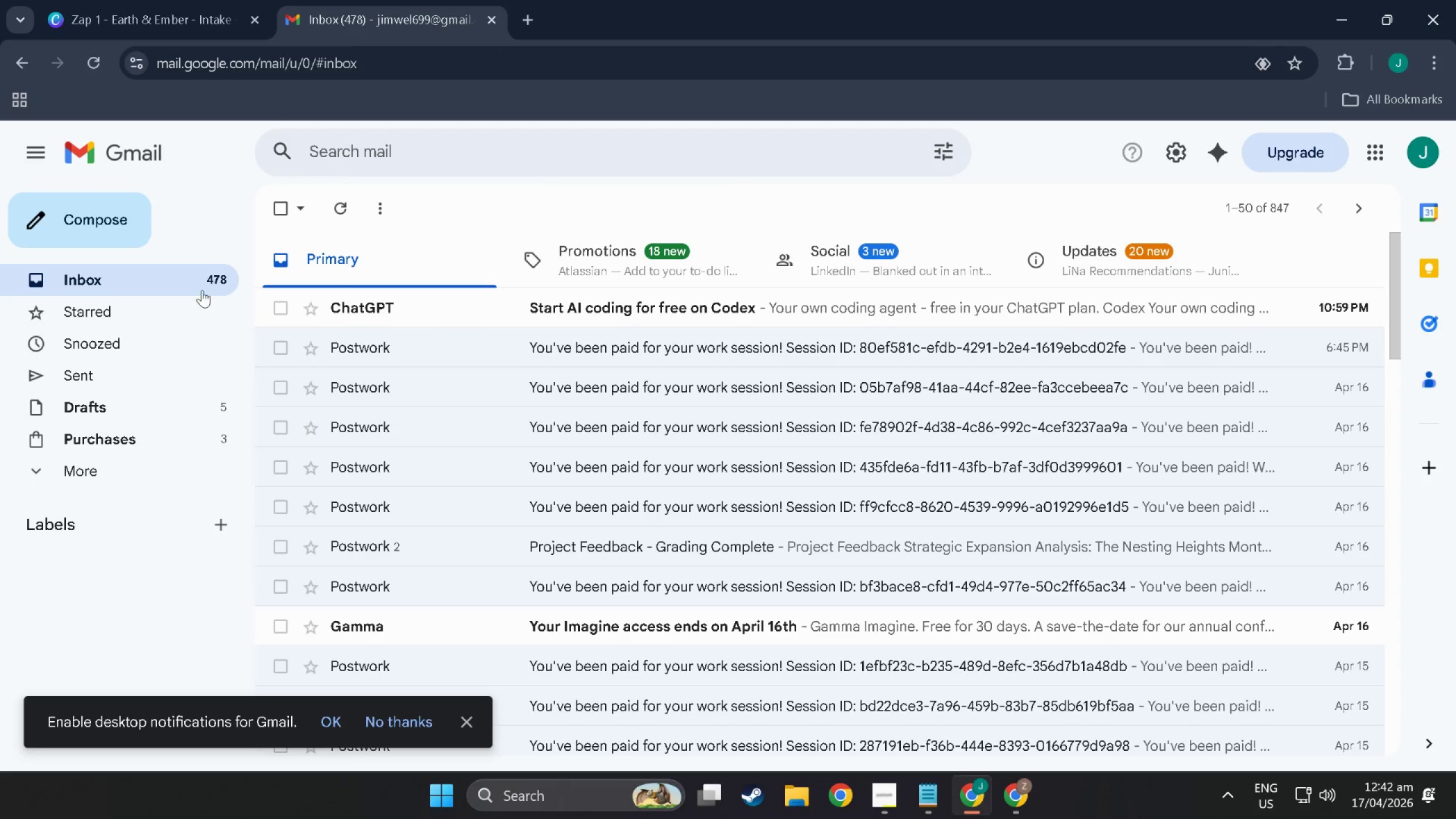 
scroll: coordinate [565, 468], scroll_direction: down, amount: 9.0
 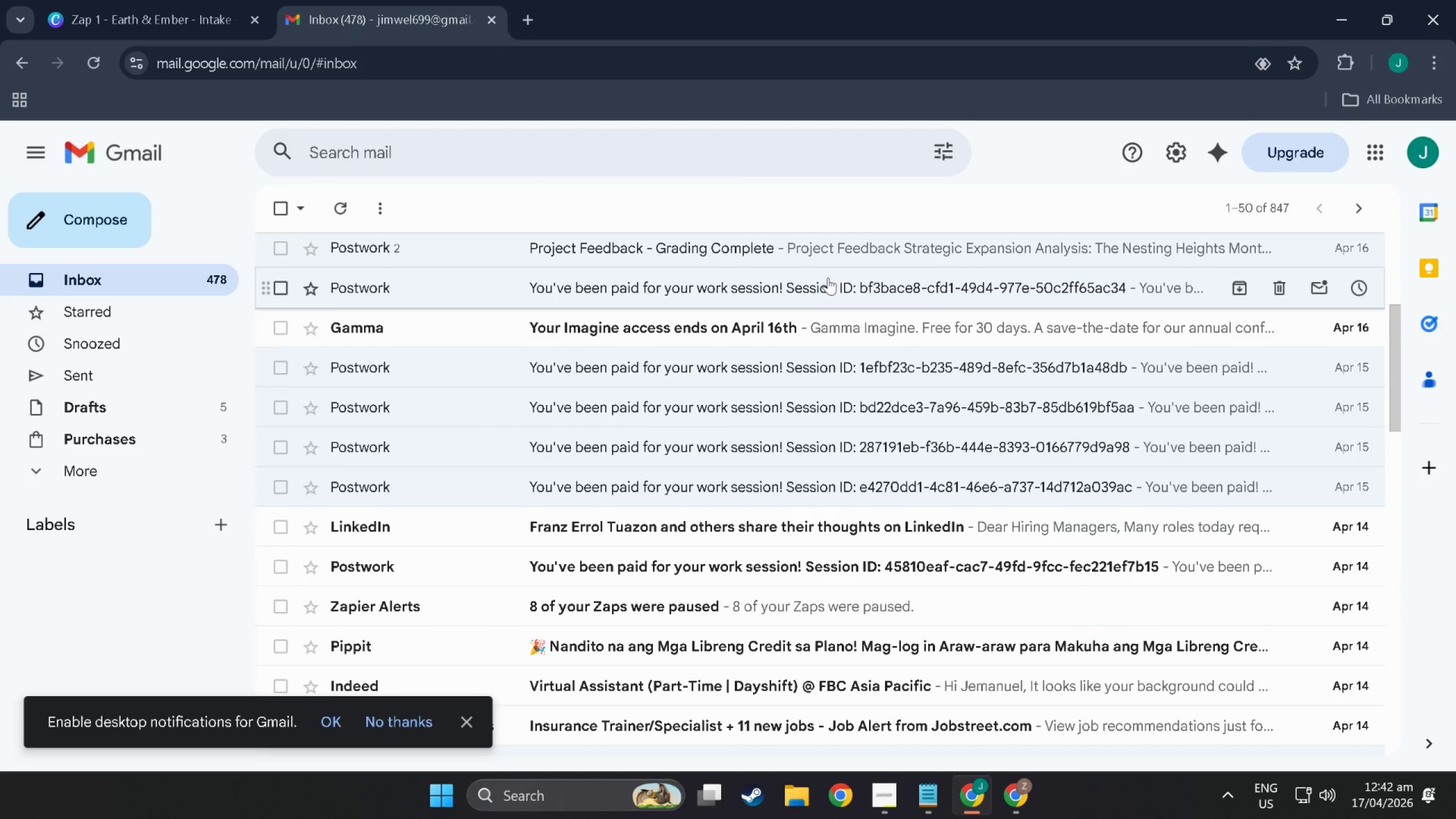 
scroll: coordinate [638, 308], scroll_direction: up, amount: 9.0
 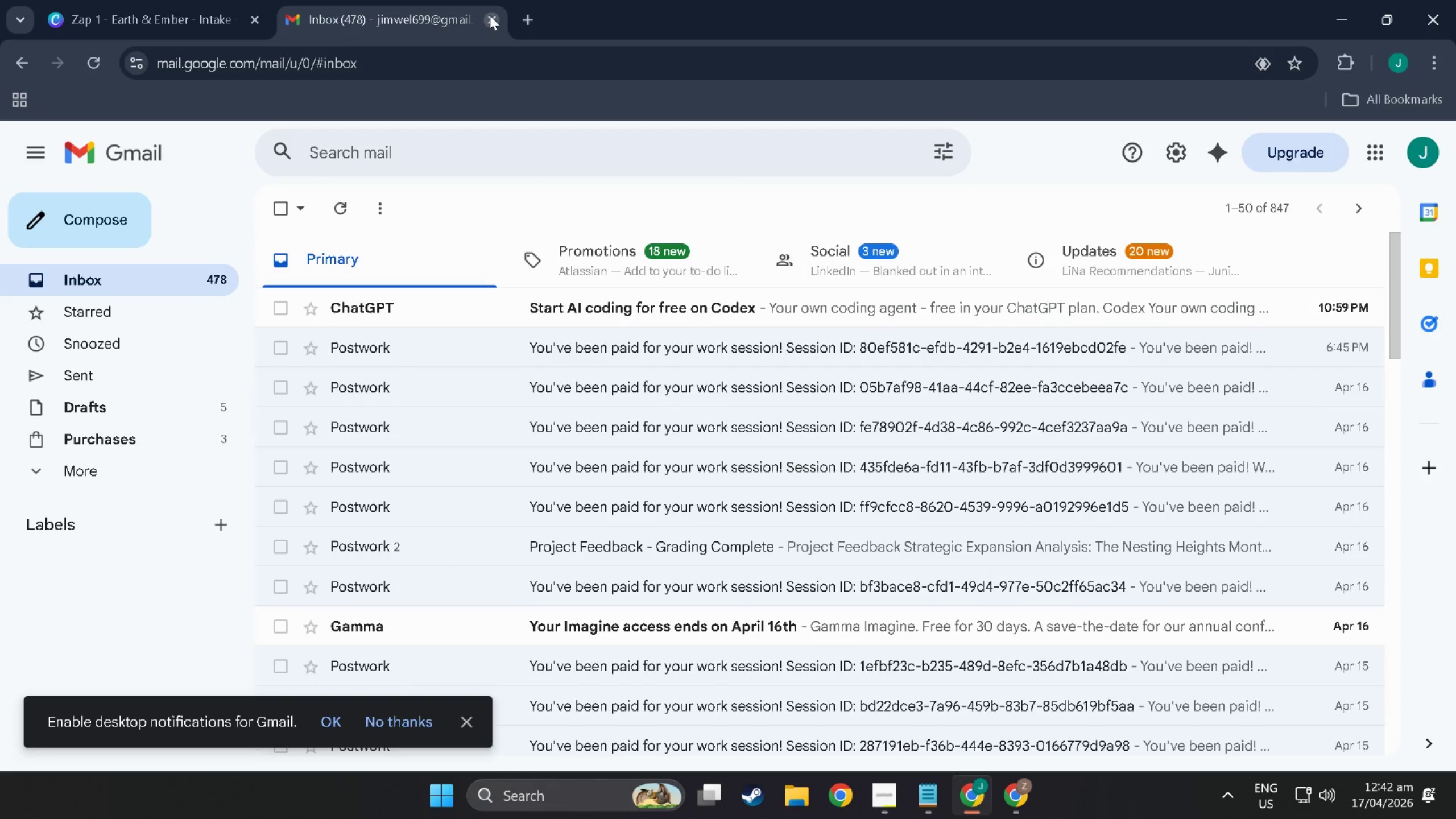 
left_click([490, 15])
 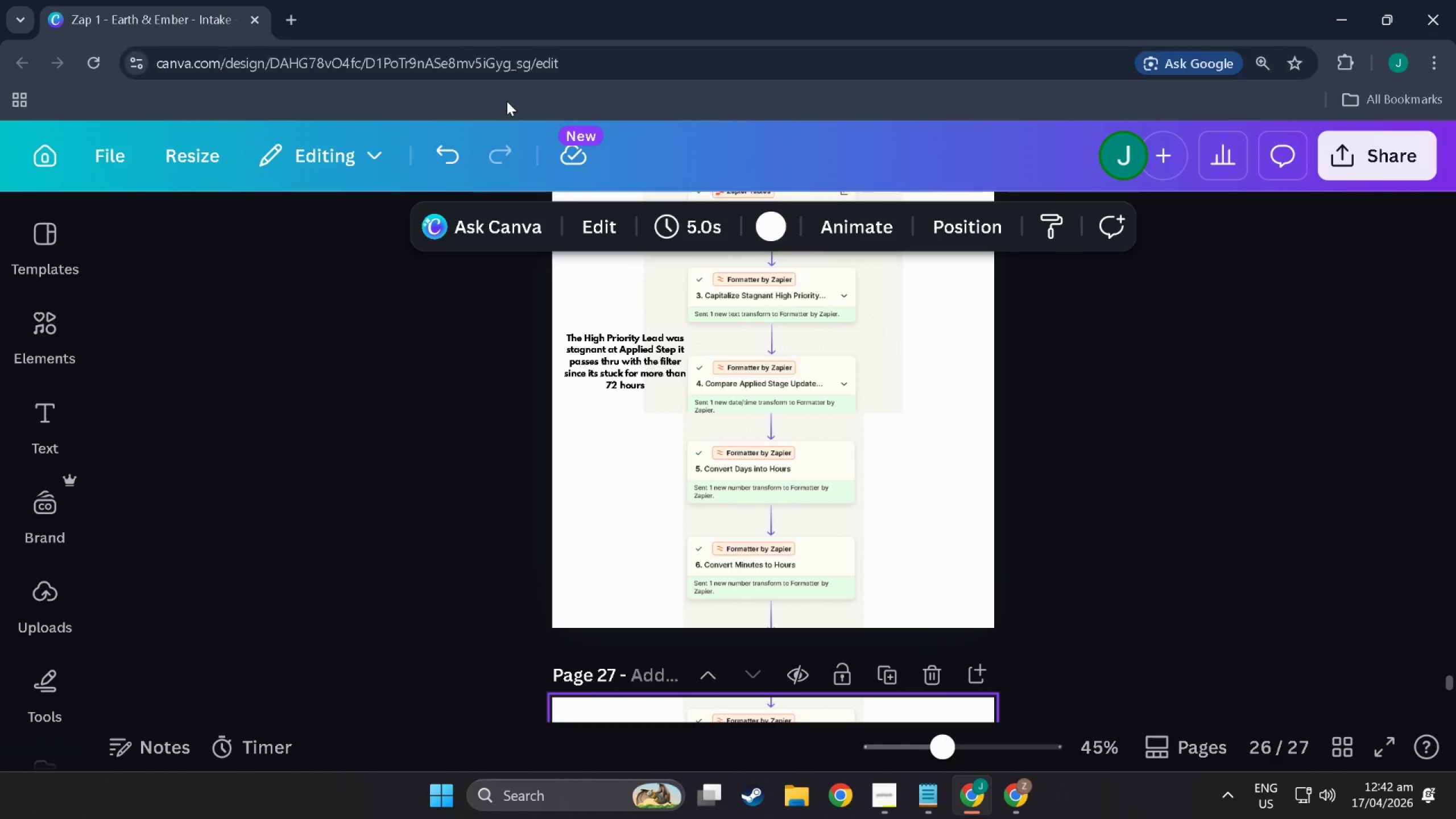 
key(Alt+Tab)
 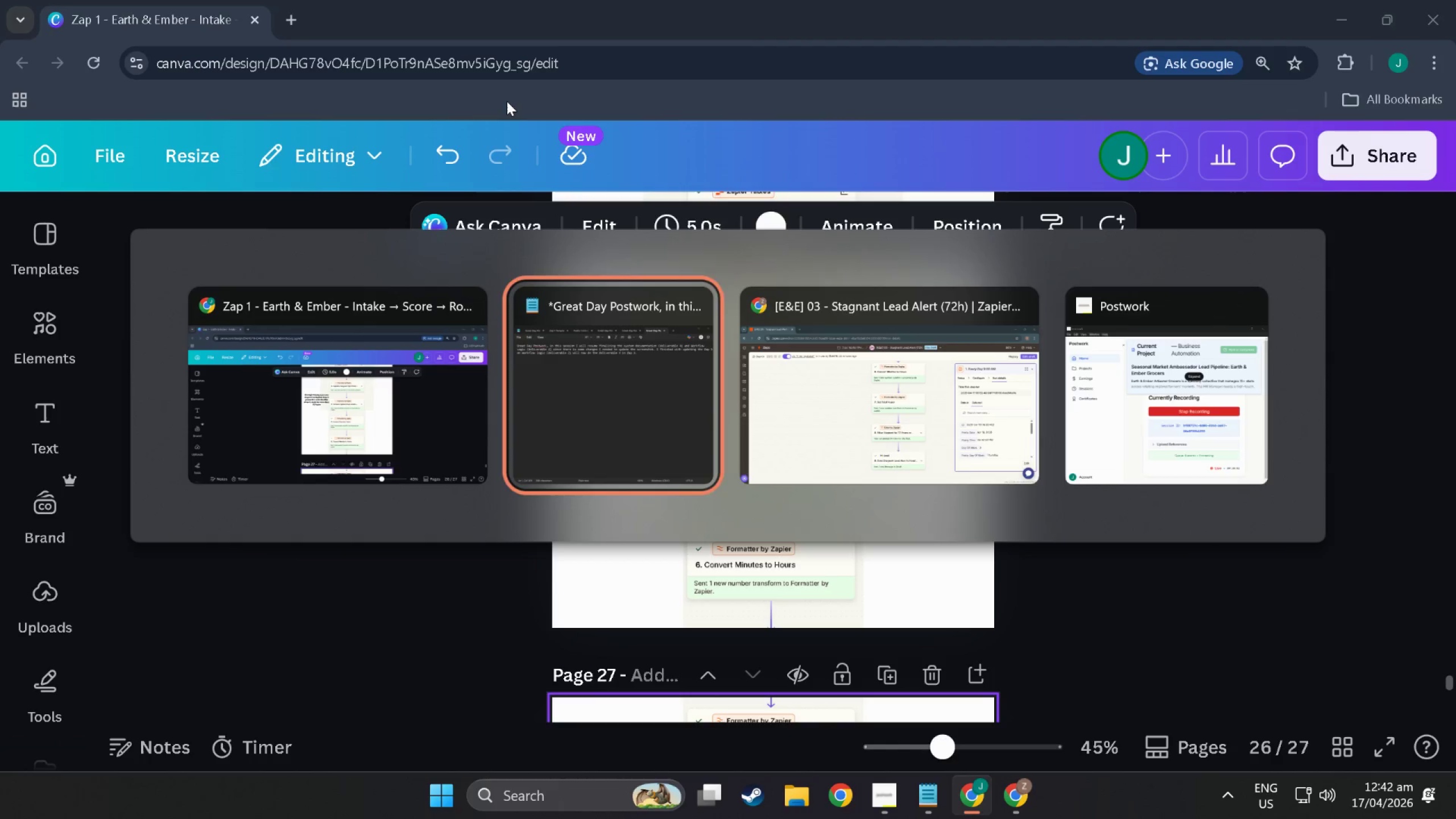 
key(Alt+Tab)
 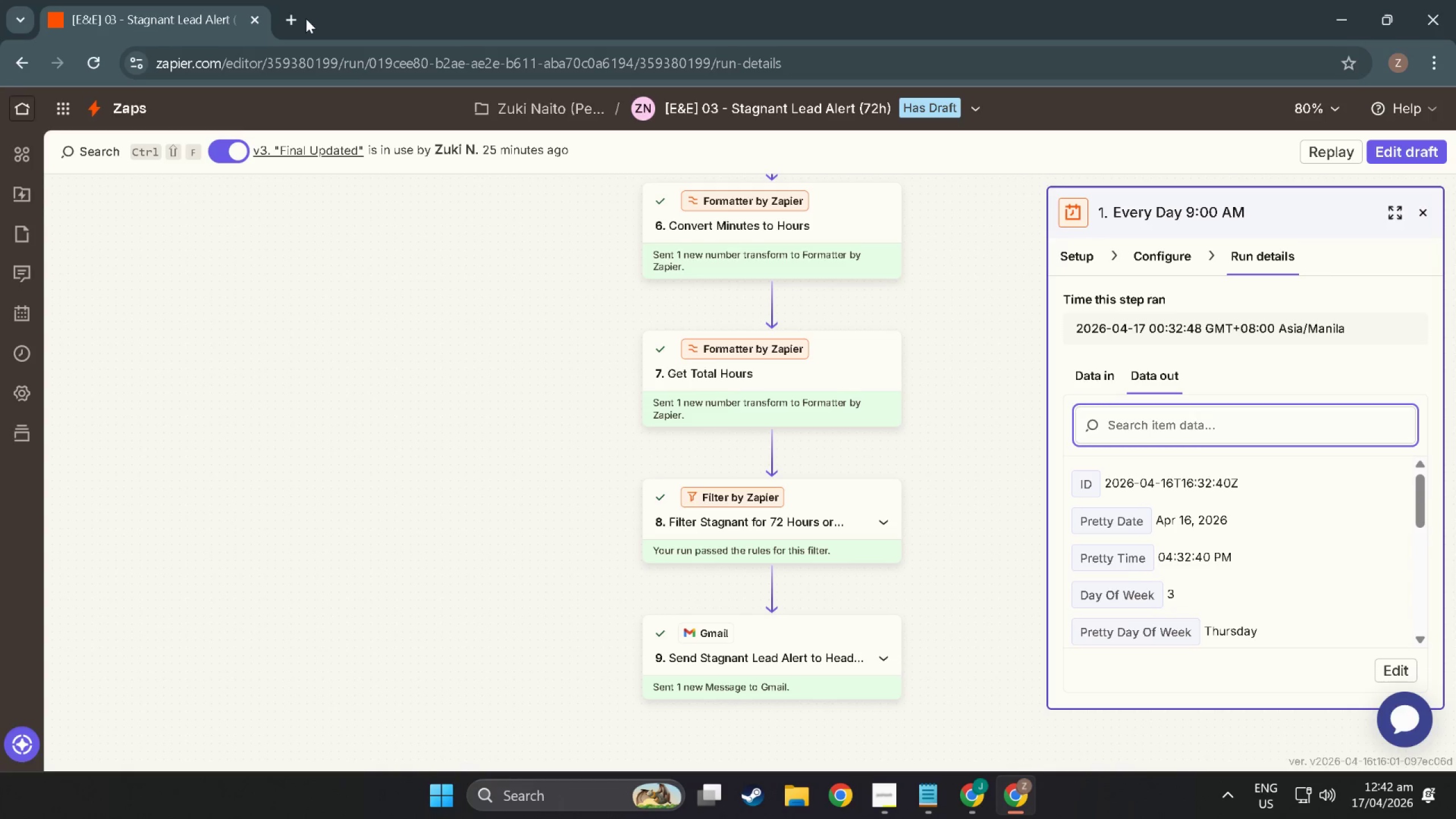 
double_click([300, 18])
 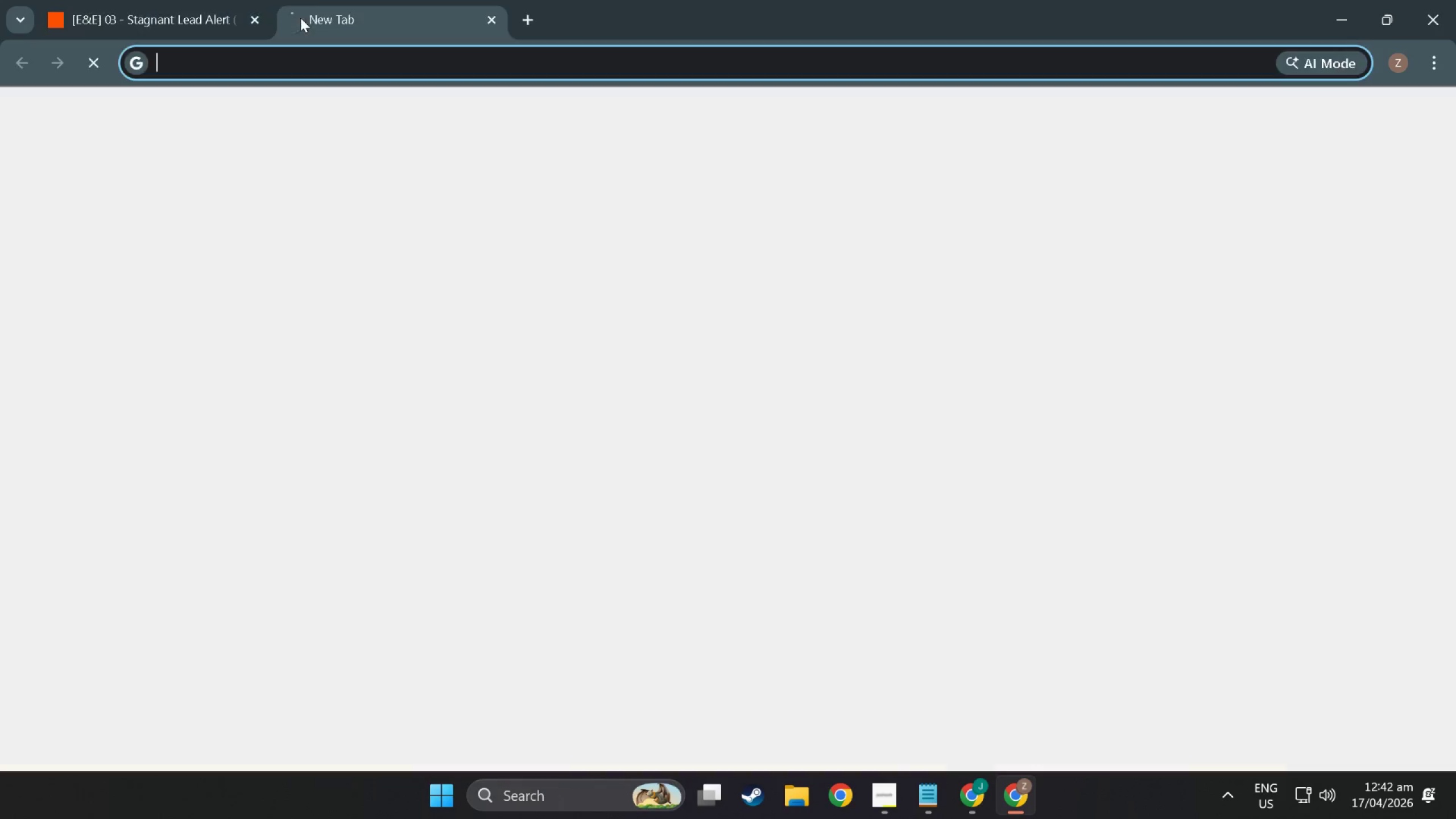 
type(ggm)
 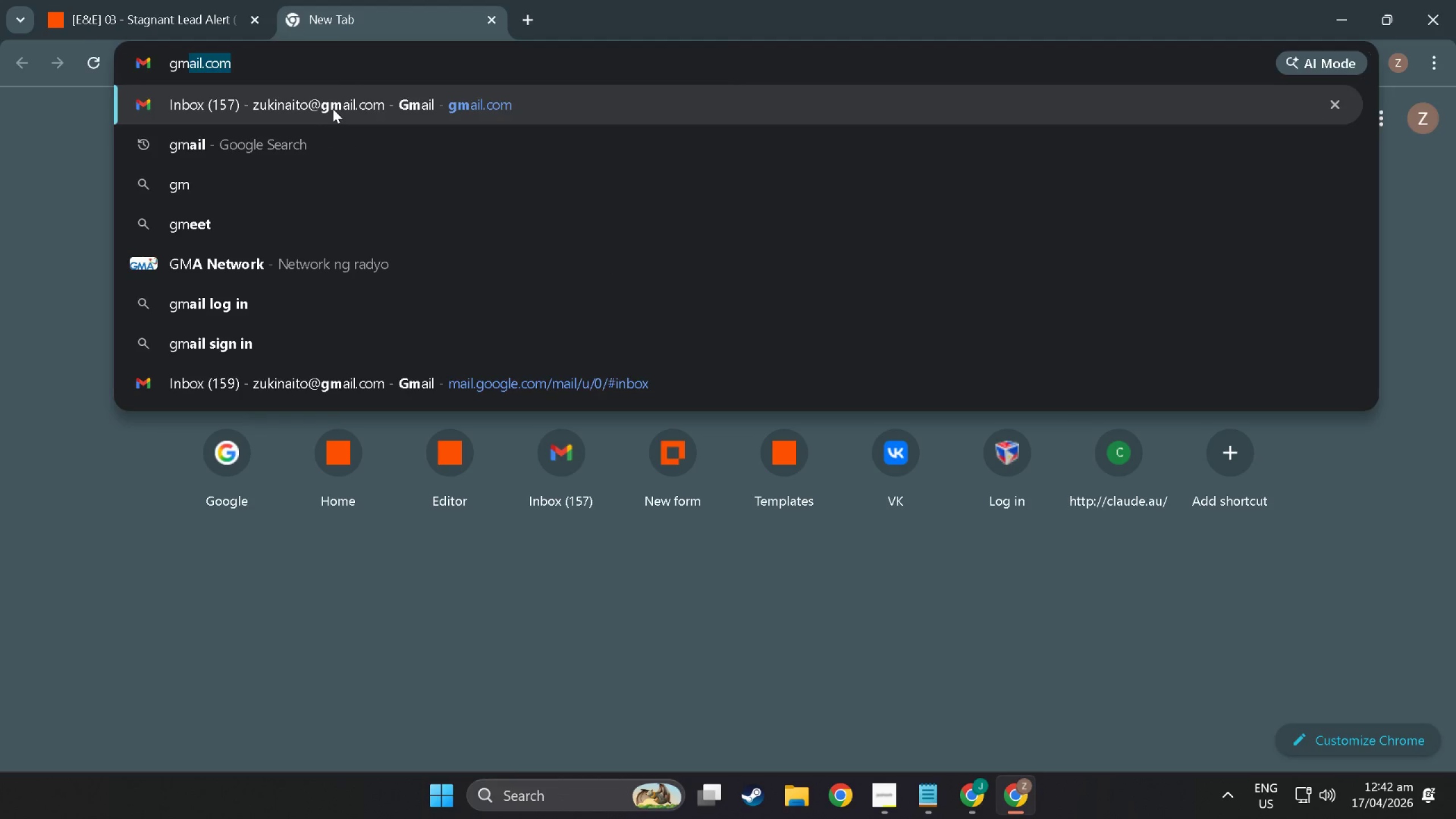 
key(Enter)
 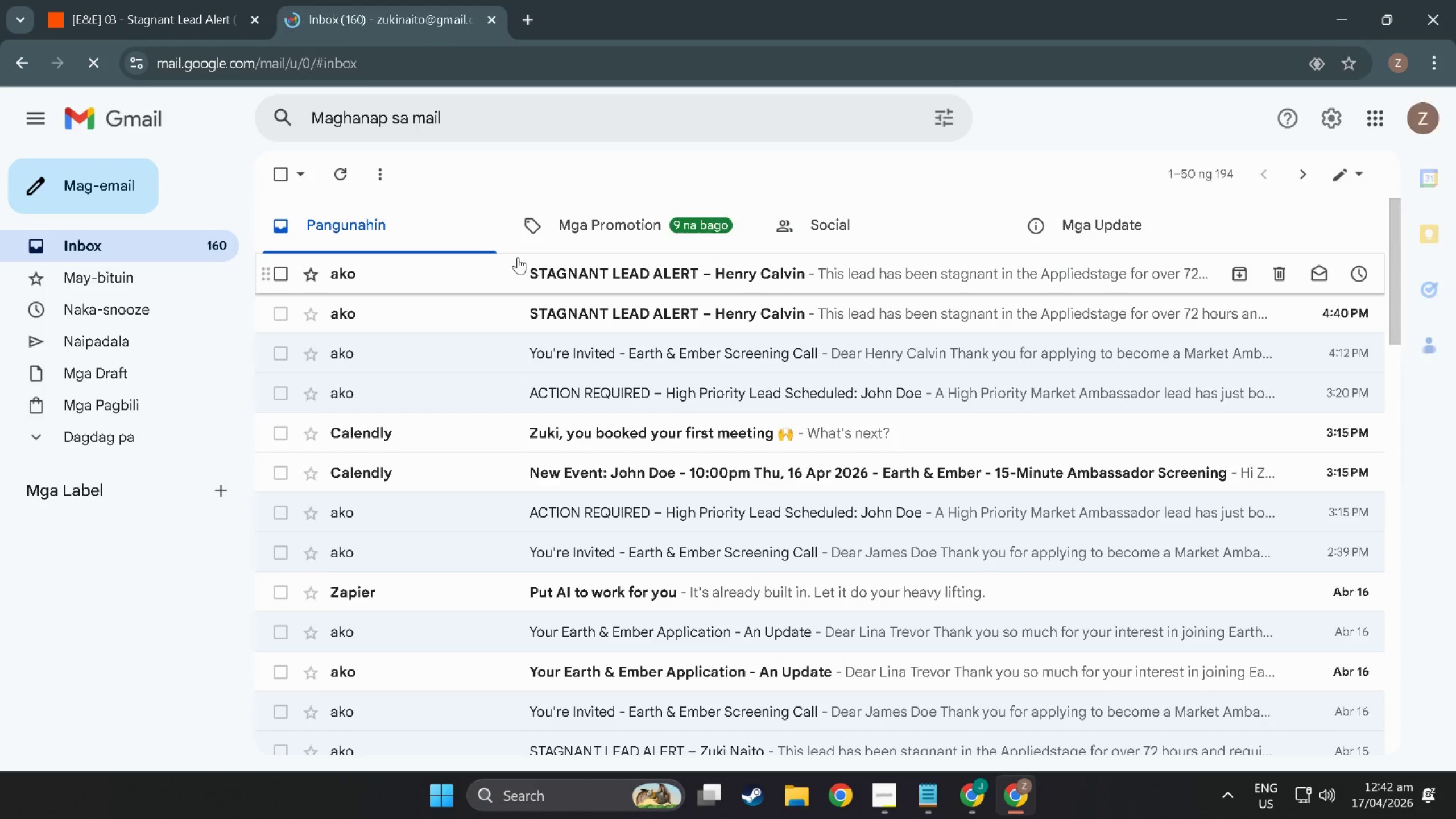 
left_click([537, 275])
 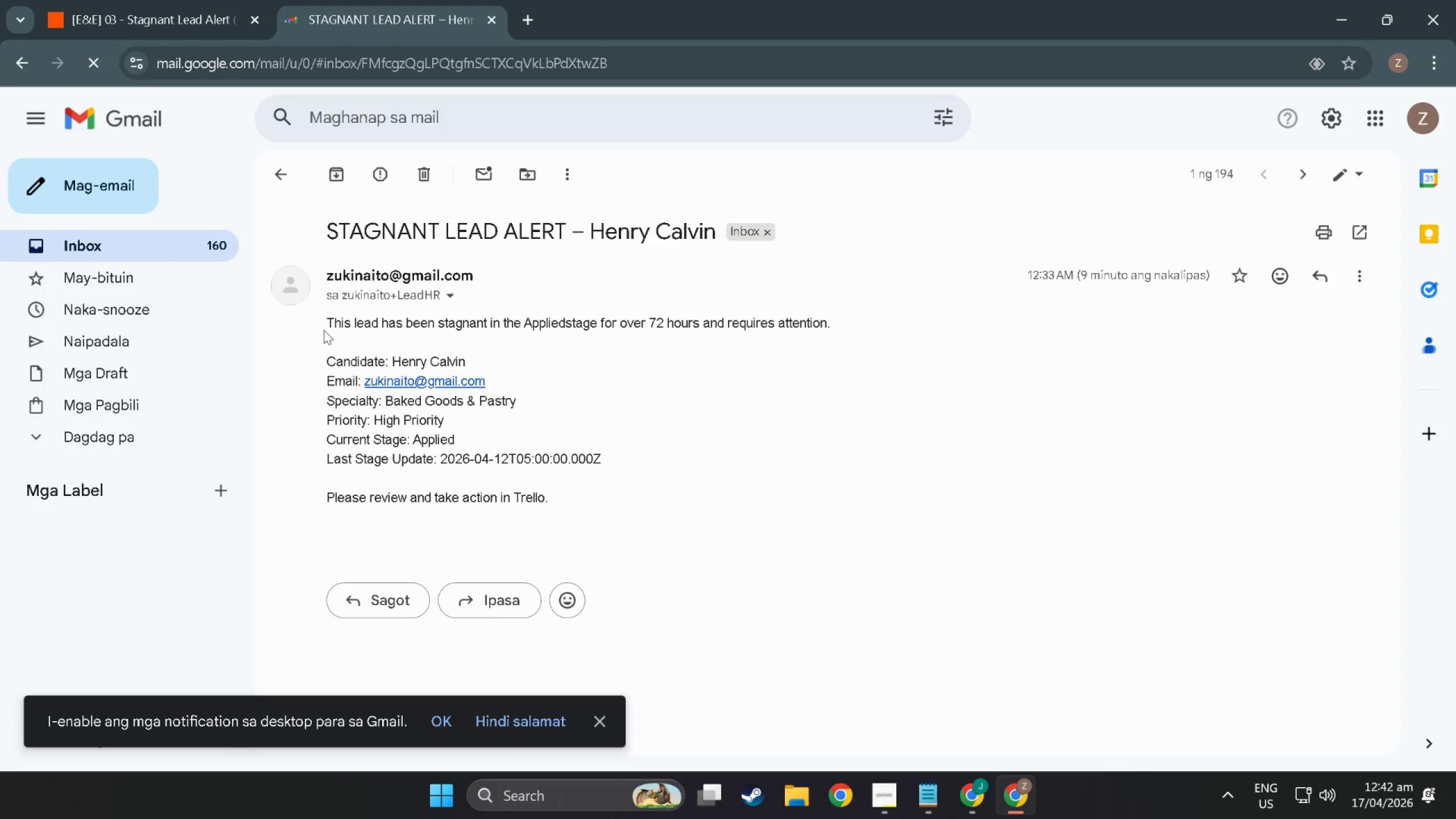 
key(Meta+MetaLeft)
 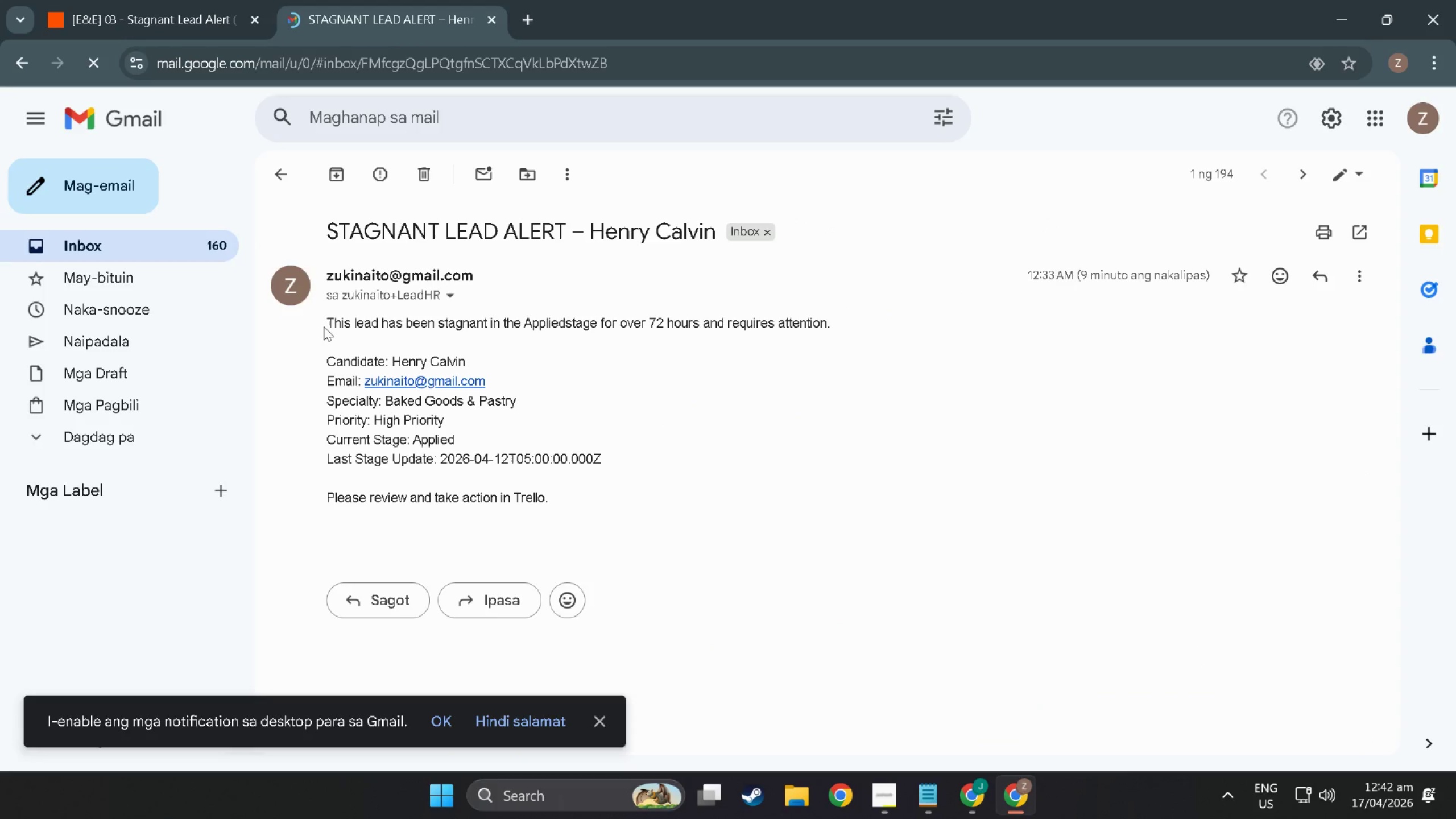 
key(Meta+Shift+ShiftLeft)
 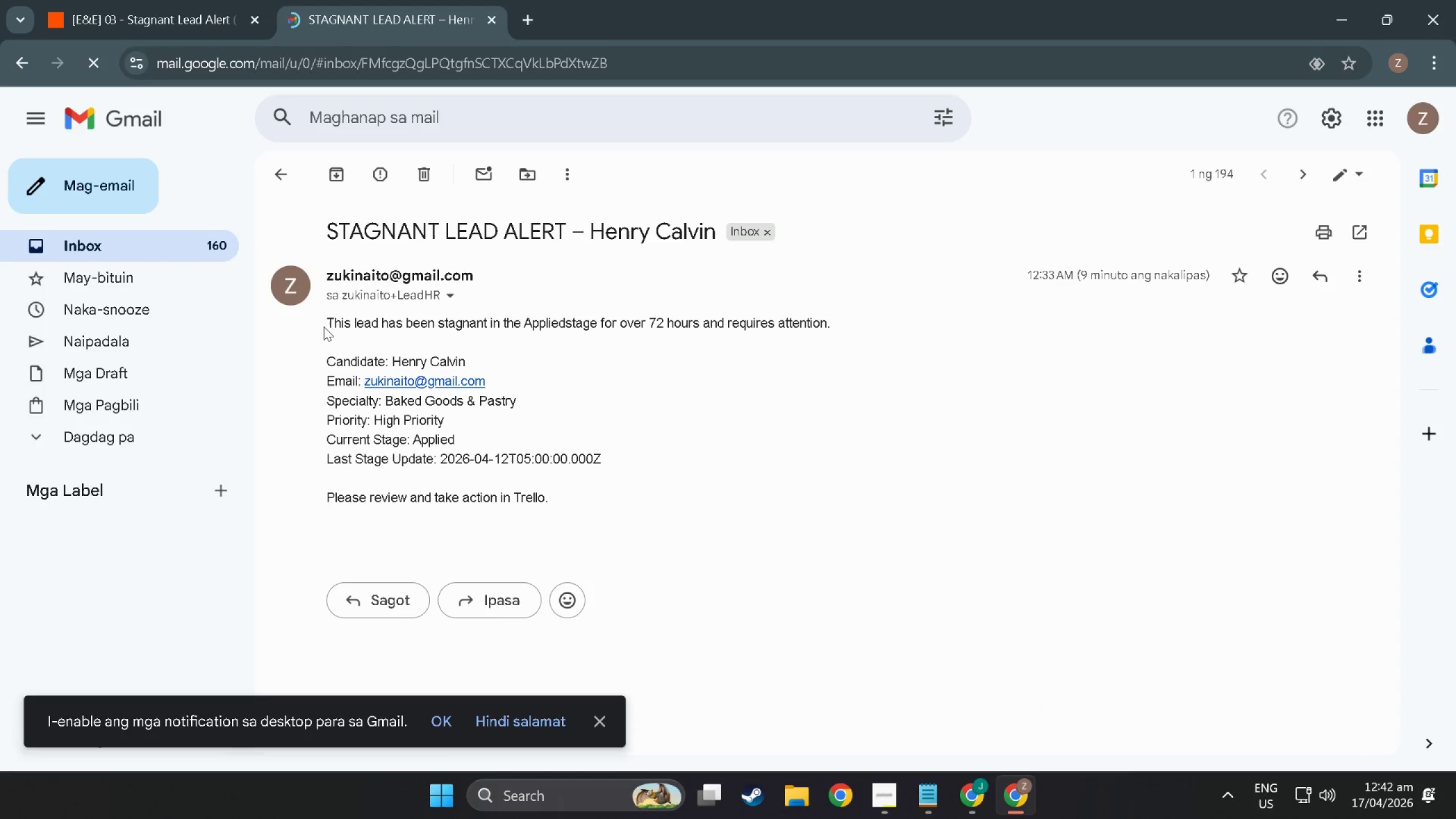 
key(Meta+Shift+S)
 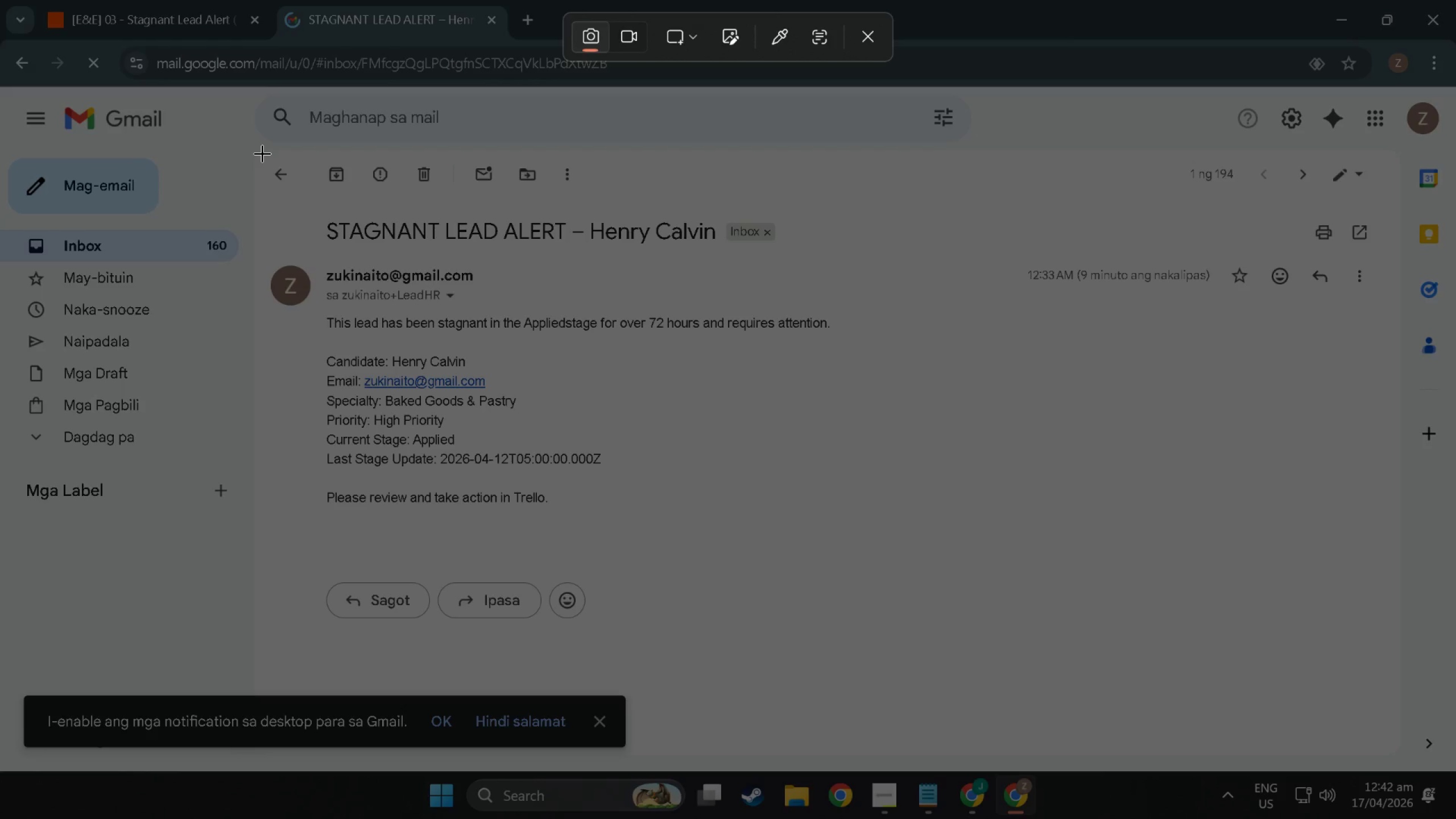 
left_click_drag(start_coordinate=[264, 152], to_coordinate=[1384, 689])
 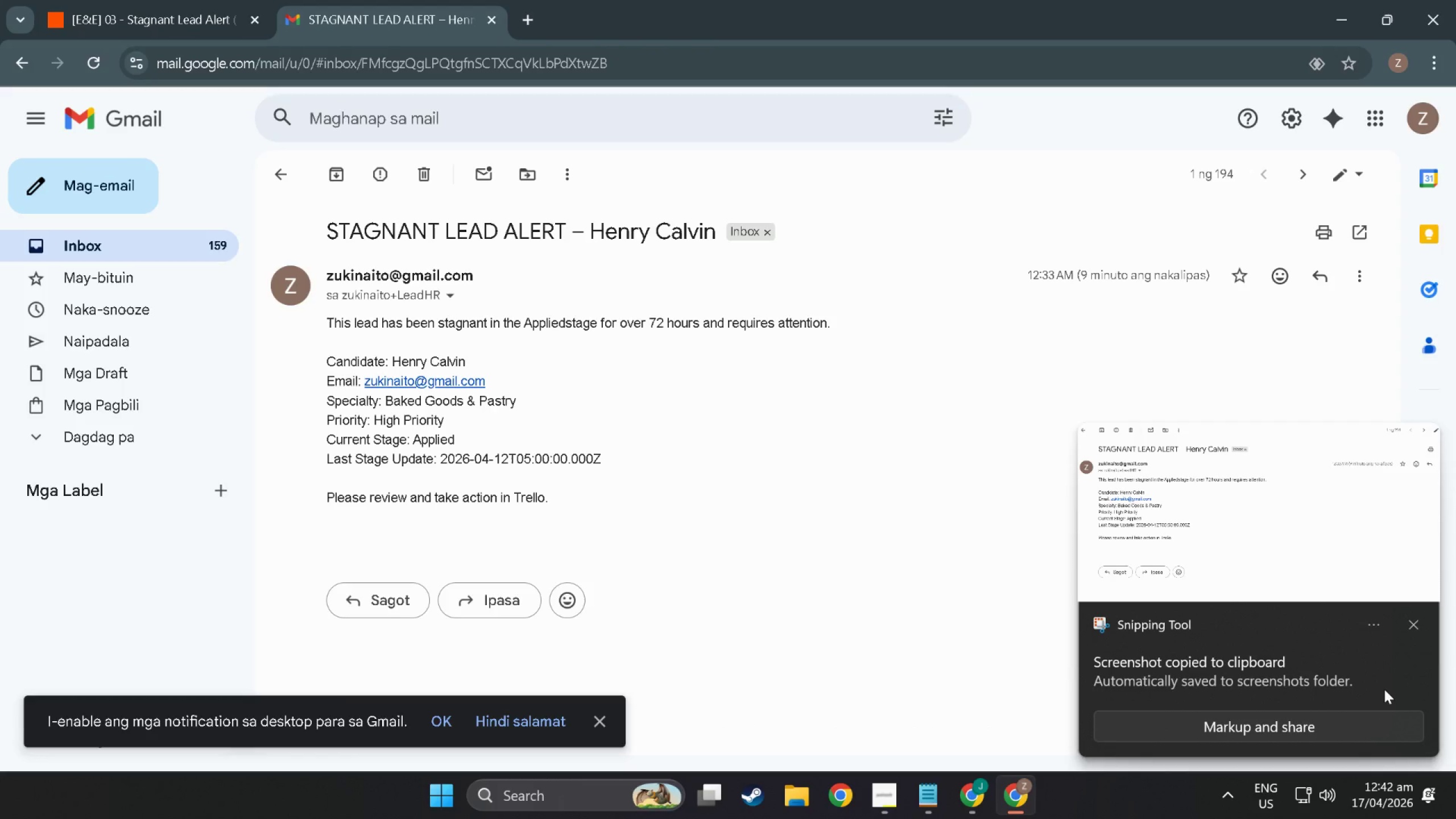 
key(Alt+Tab)
 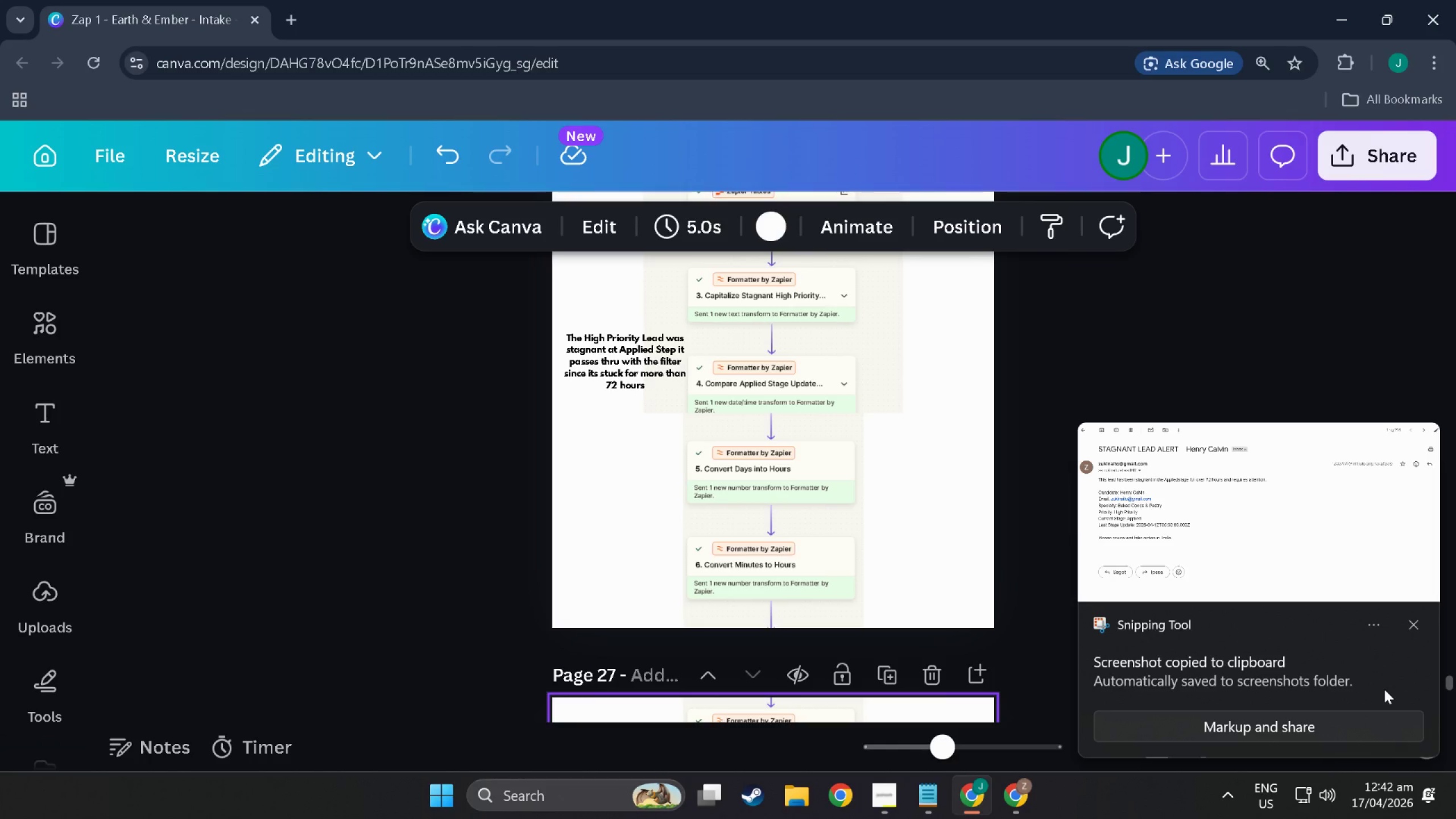 
scroll: coordinate [833, 466], scroll_direction: down, amount: 14.0
 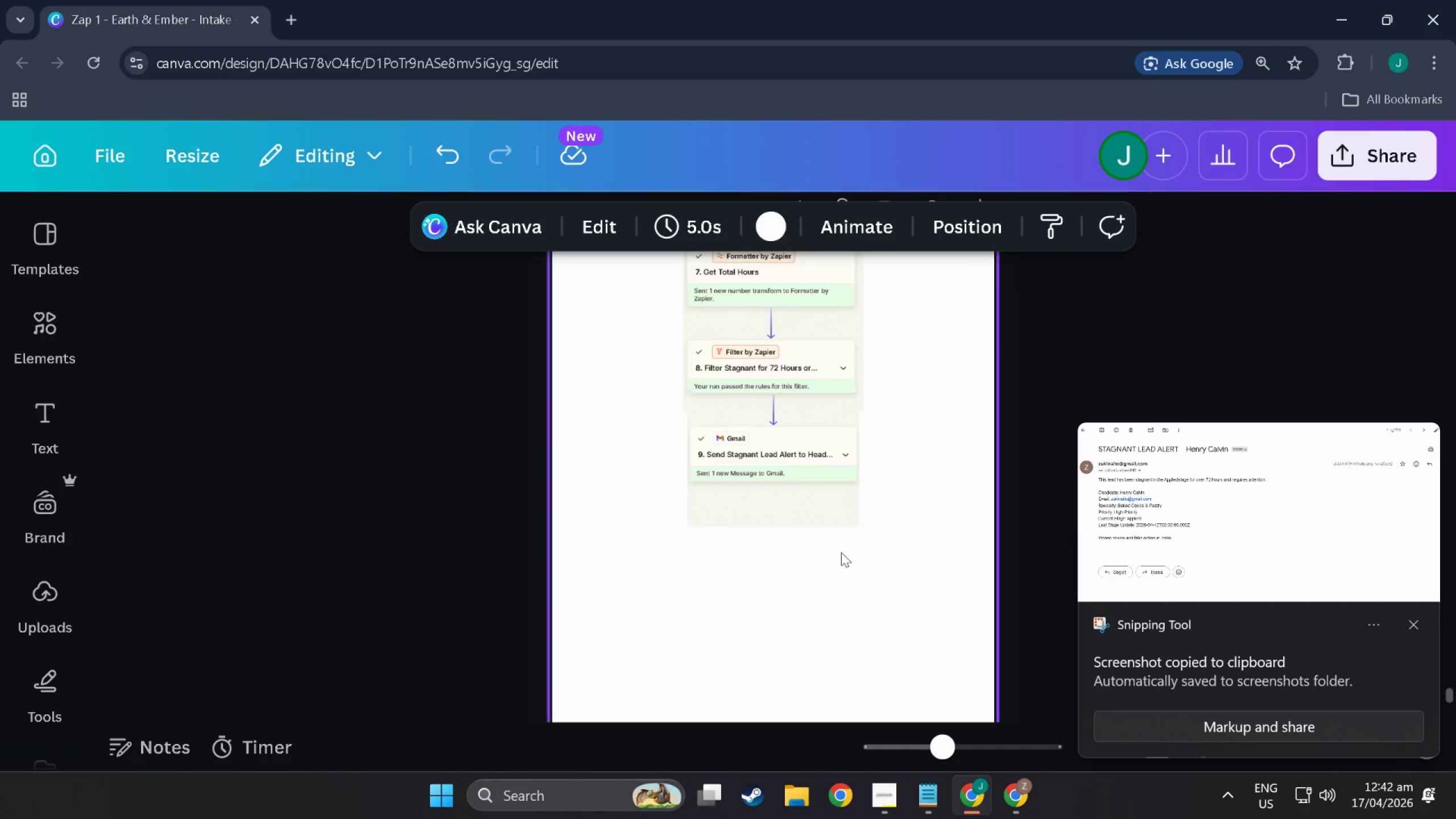 
left_click([841, 559])
 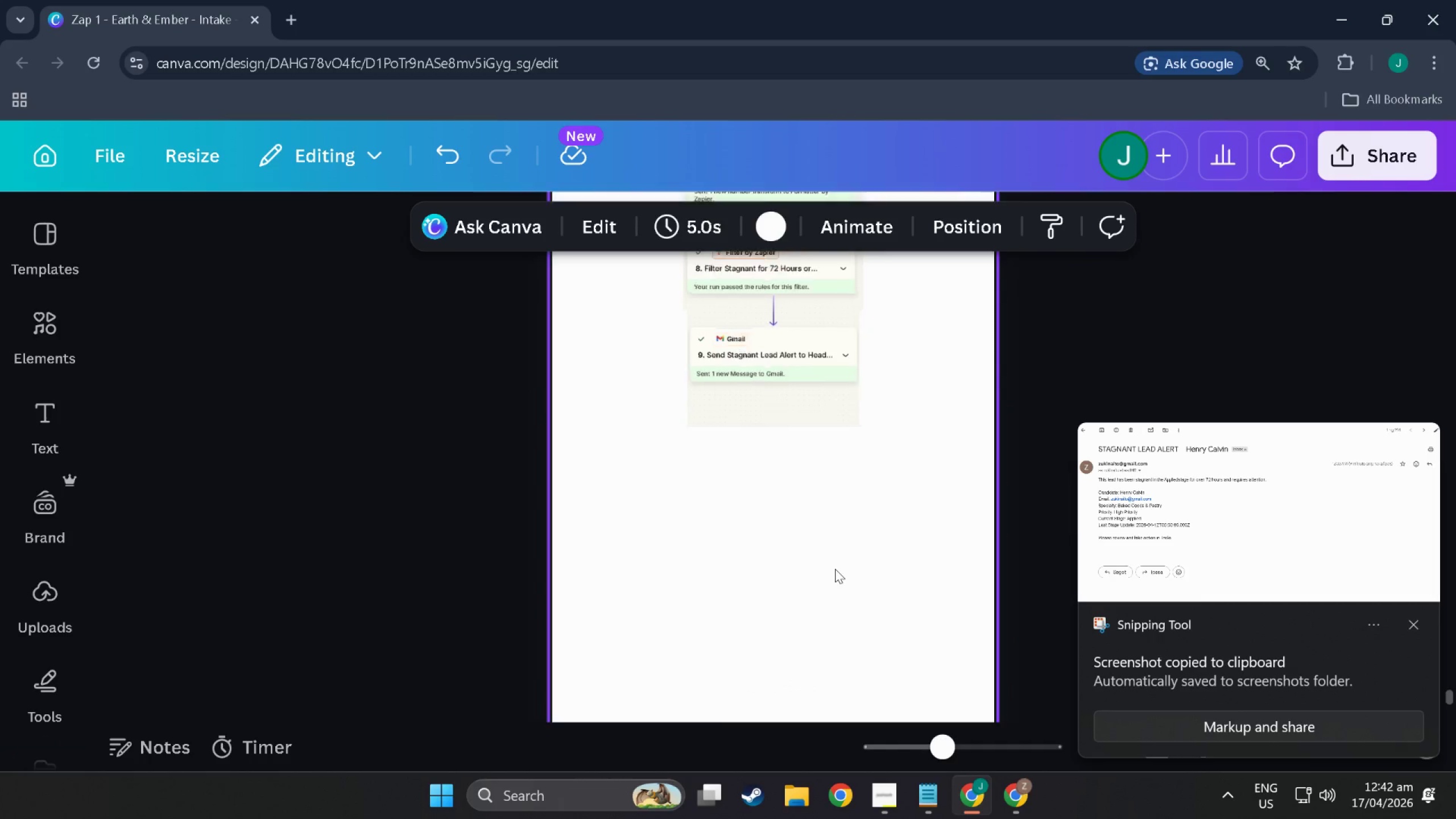 
left_click([773, 547])
 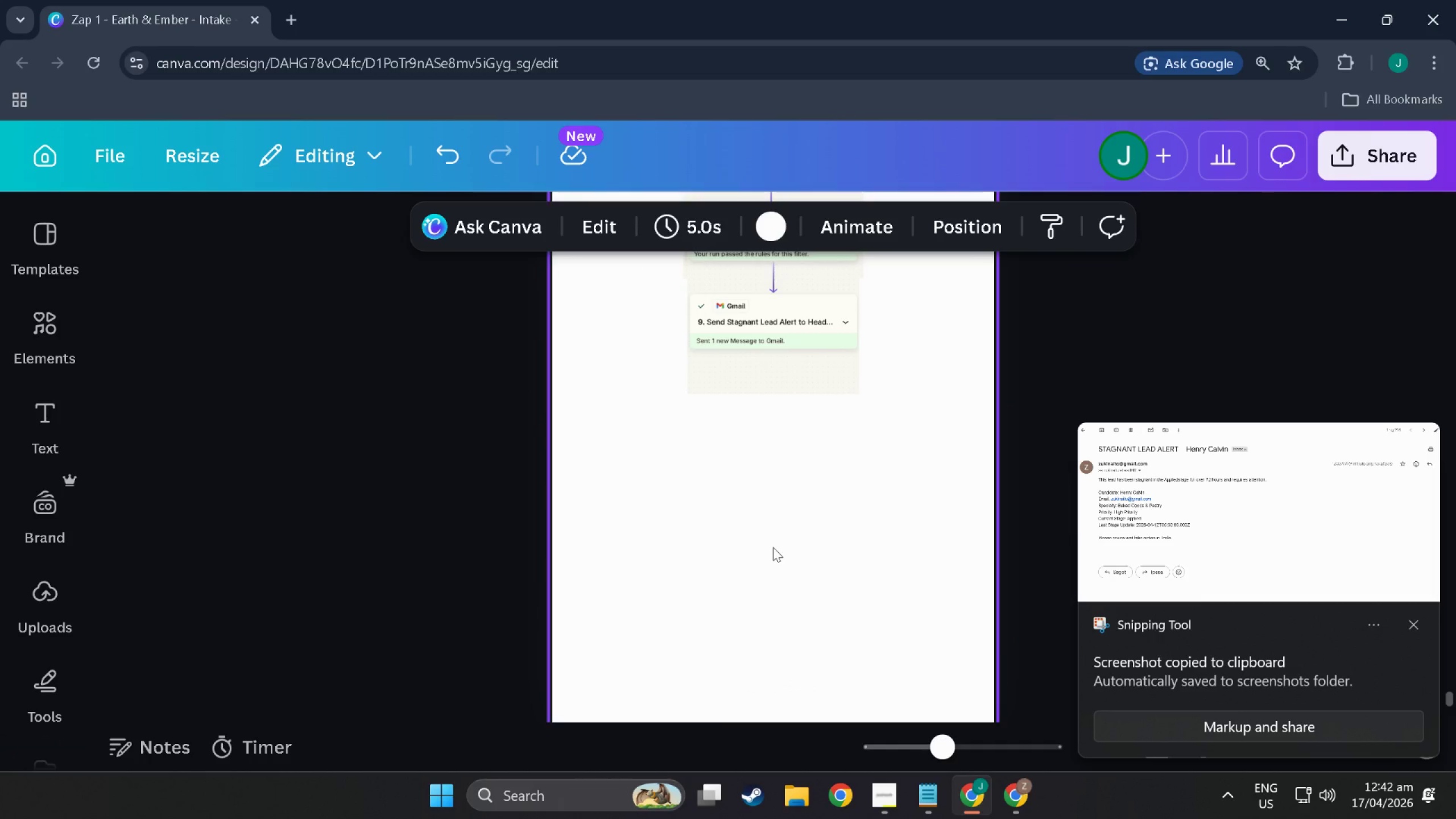 
scroll: coordinate [835, 569], scroll_direction: down, amount: 4.0
 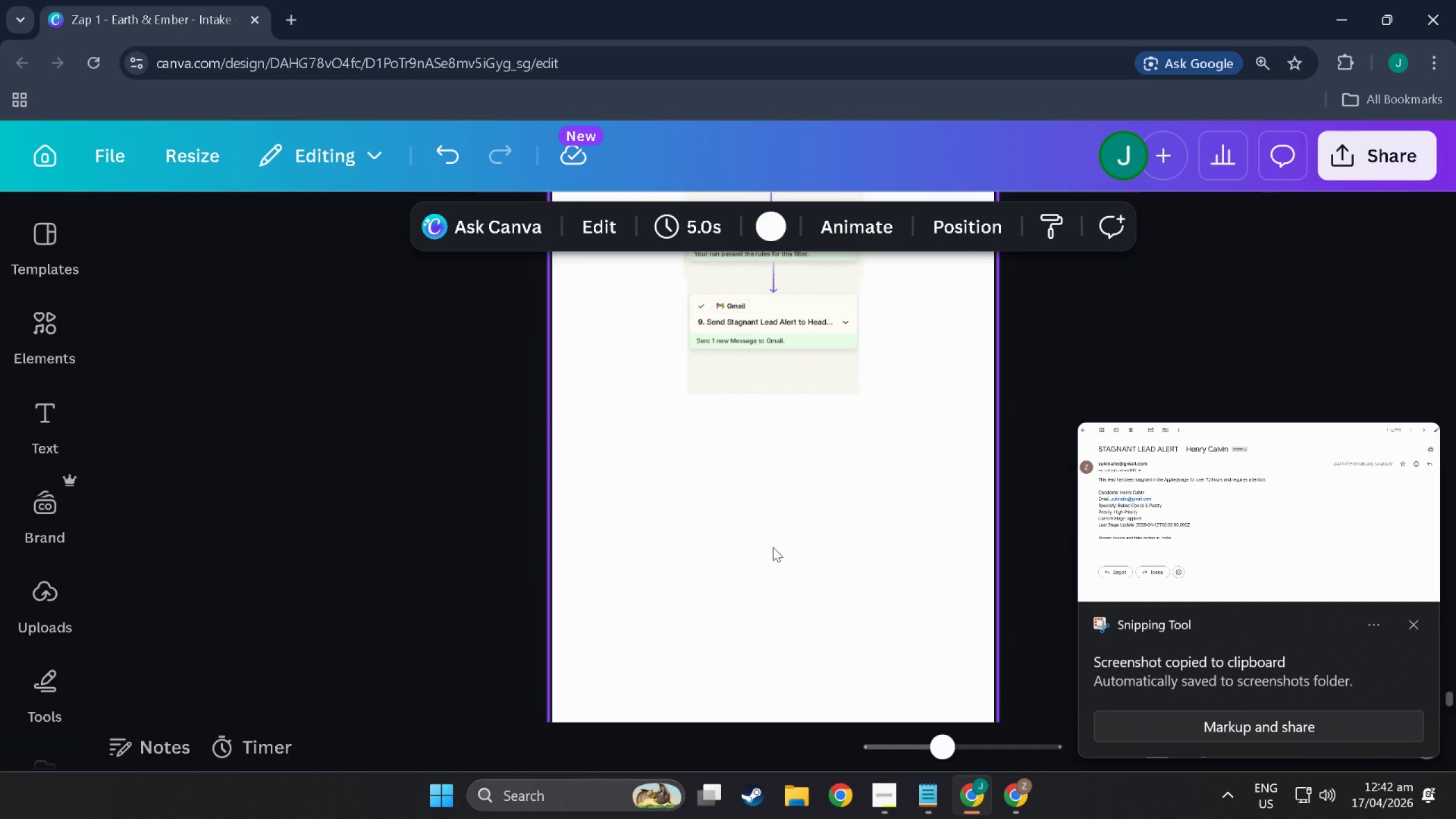 
key(Control+ControlLeft)
 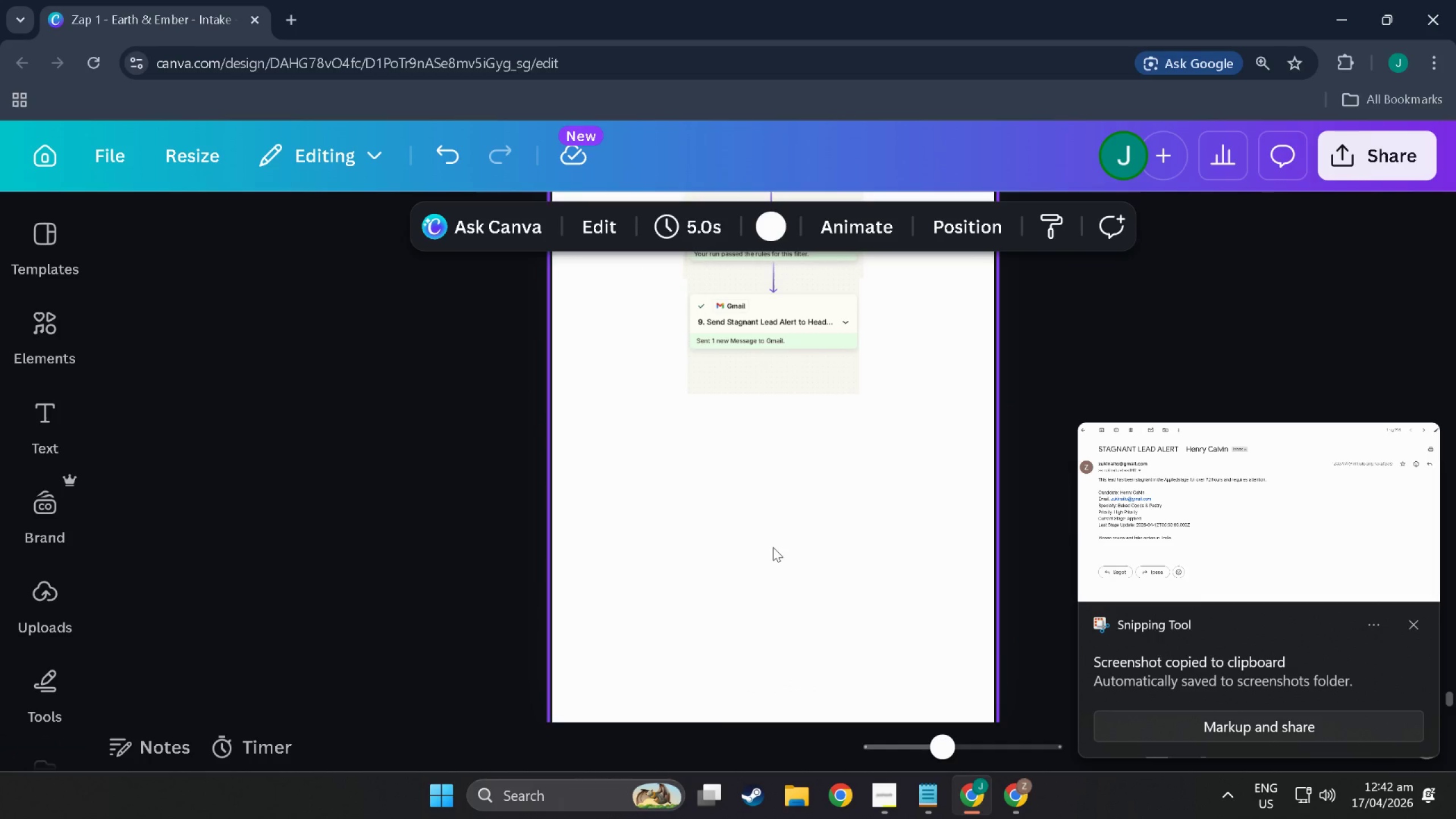 
key(Control+V)
 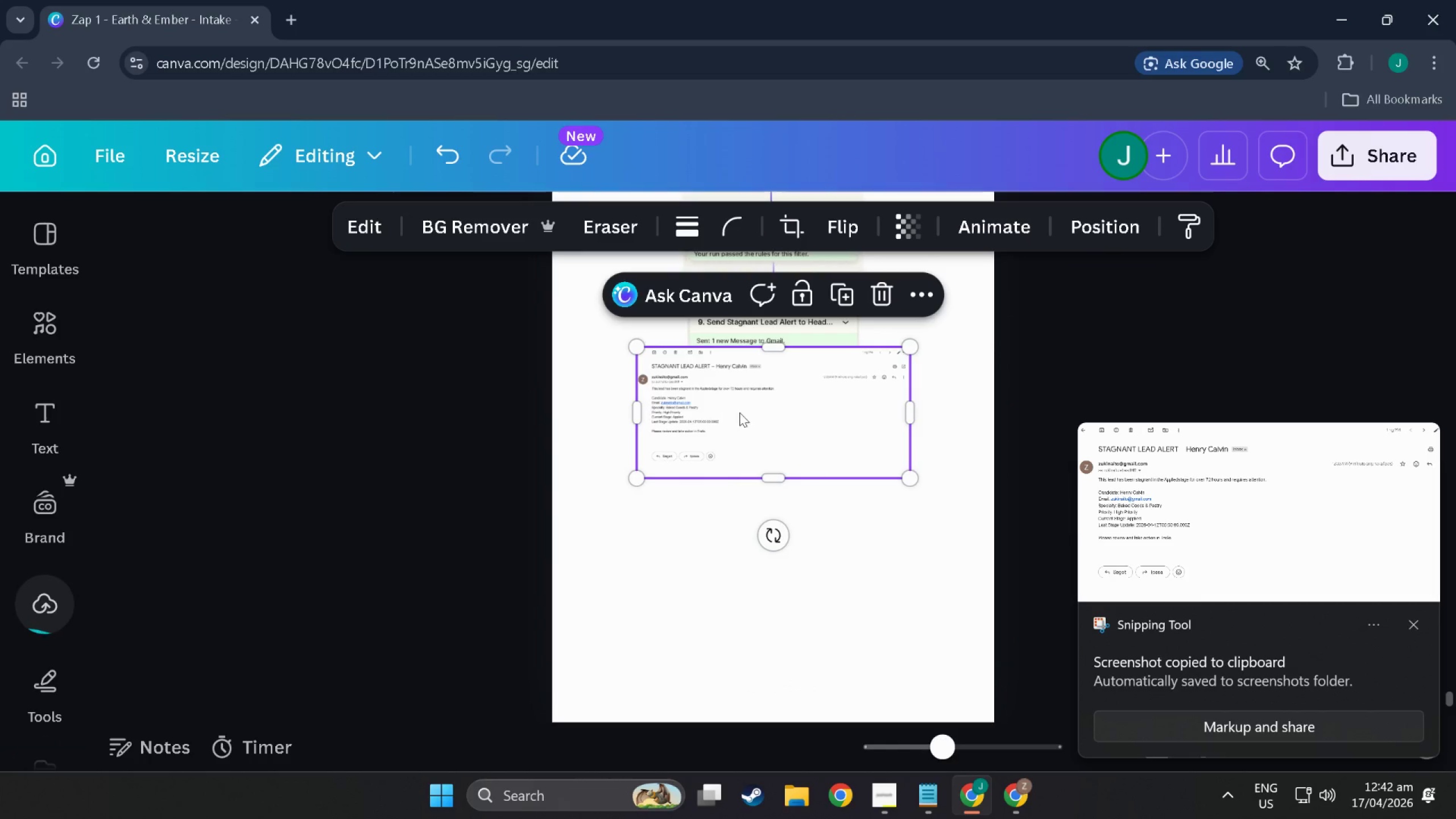 
left_click_drag(start_coordinate=[786, 408], to_coordinate=[706, 458])
 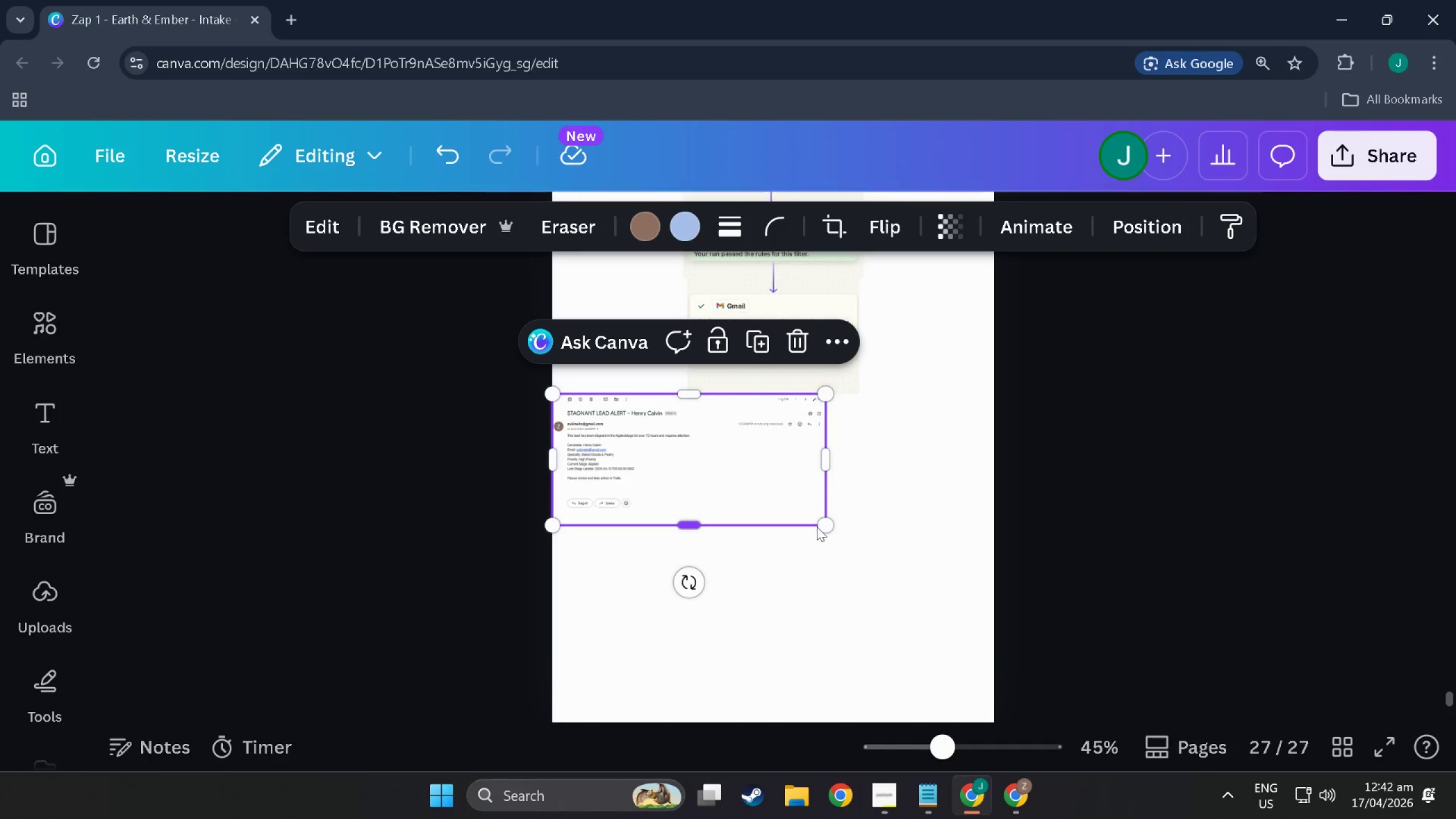 
left_click_drag(start_coordinate=[819, 529], to_coordinate=[1006, 574])
 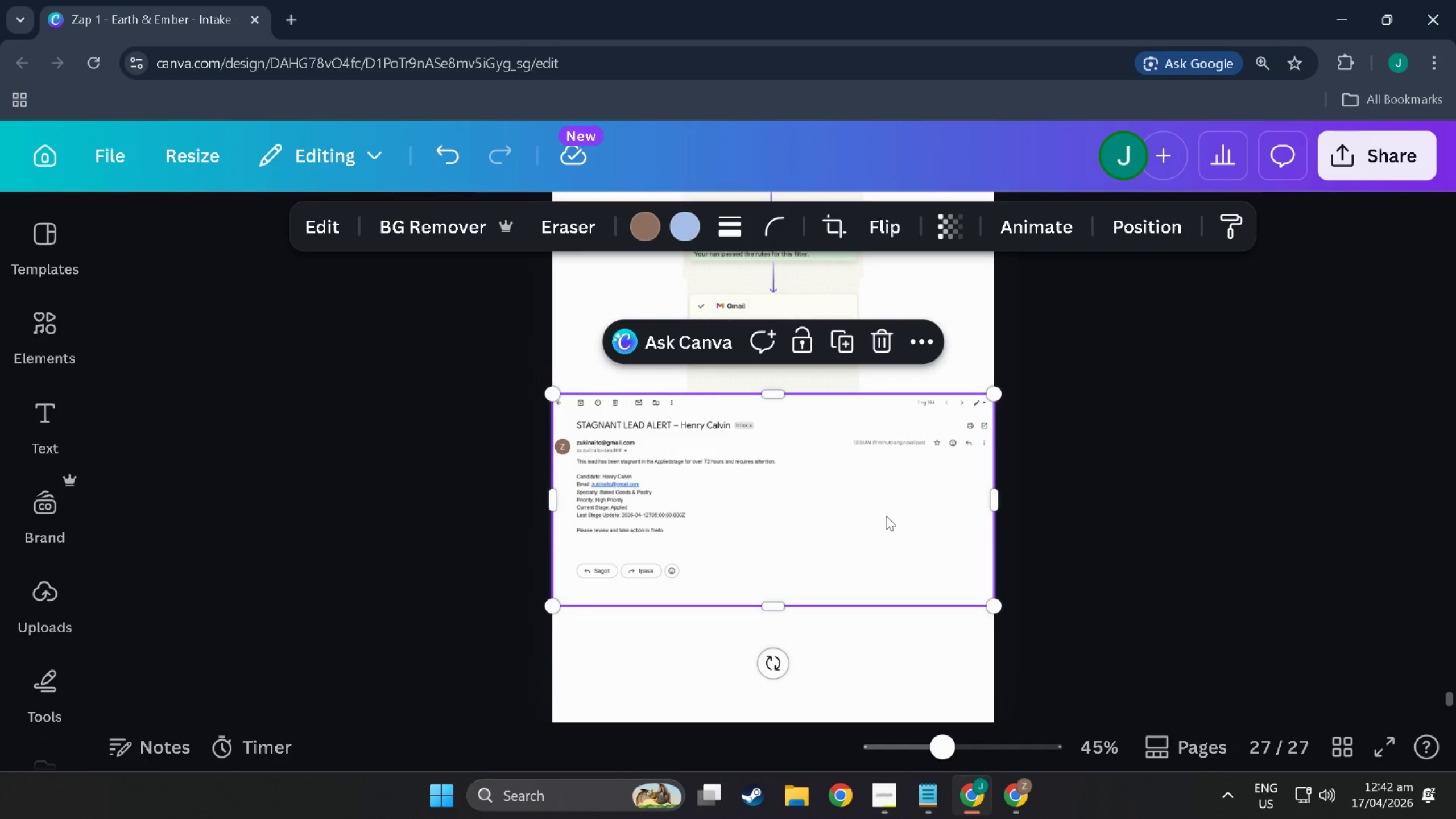 
scroll: coordinate [812, 551], scroll_direction: up, amount: 18.0
 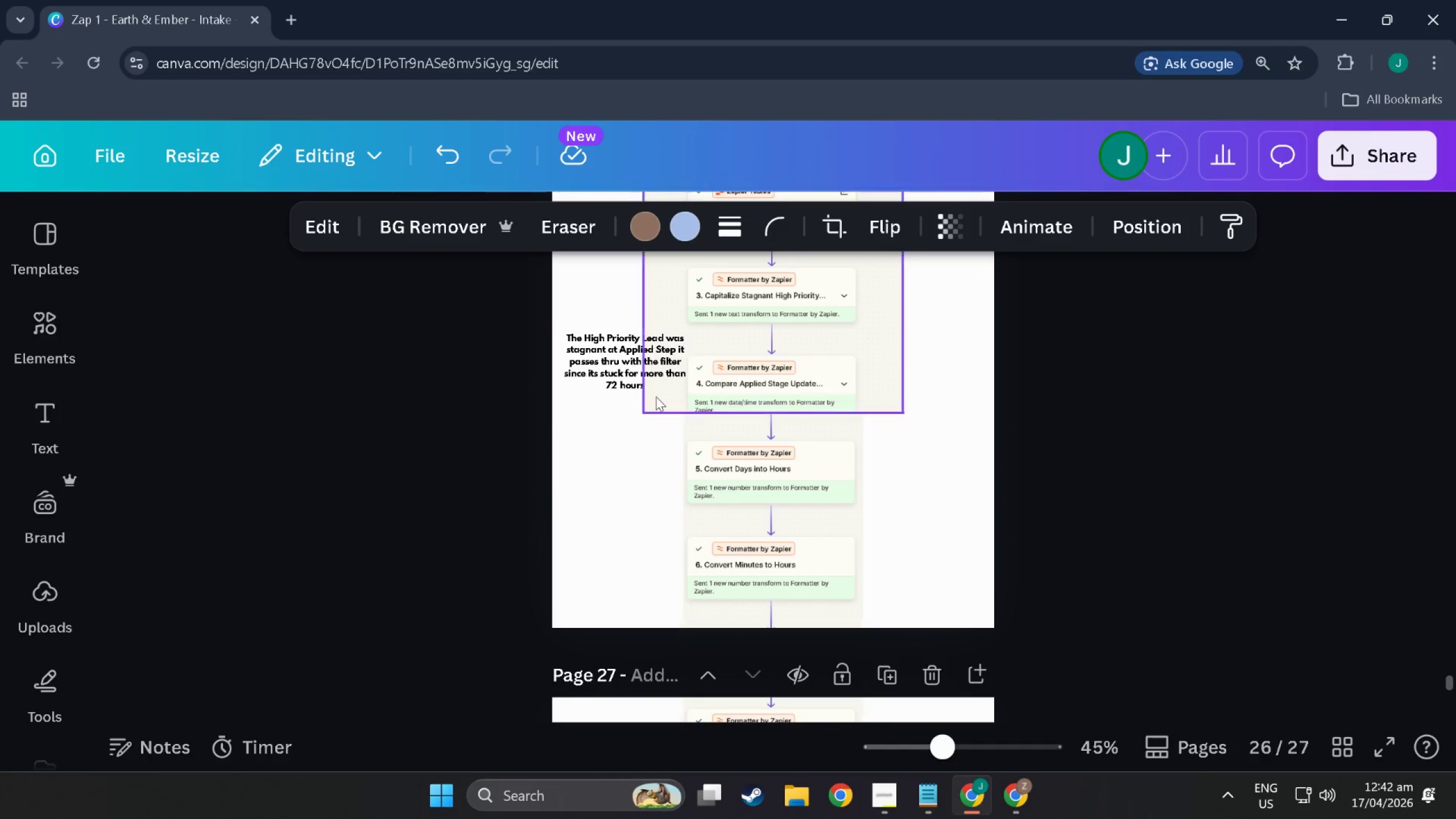 
left_click([648, 381])
 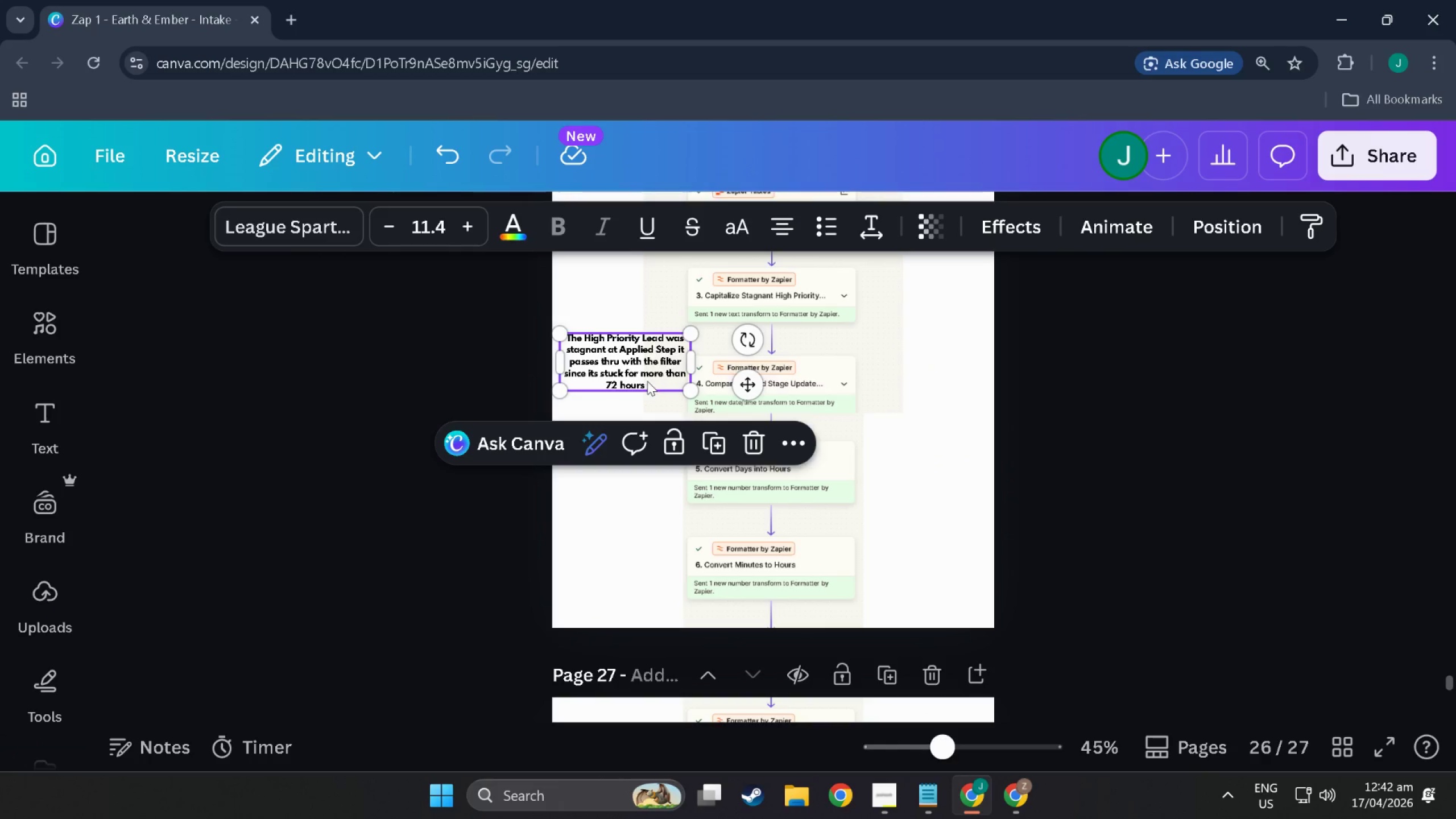 
key(Control+ControlLeft)
 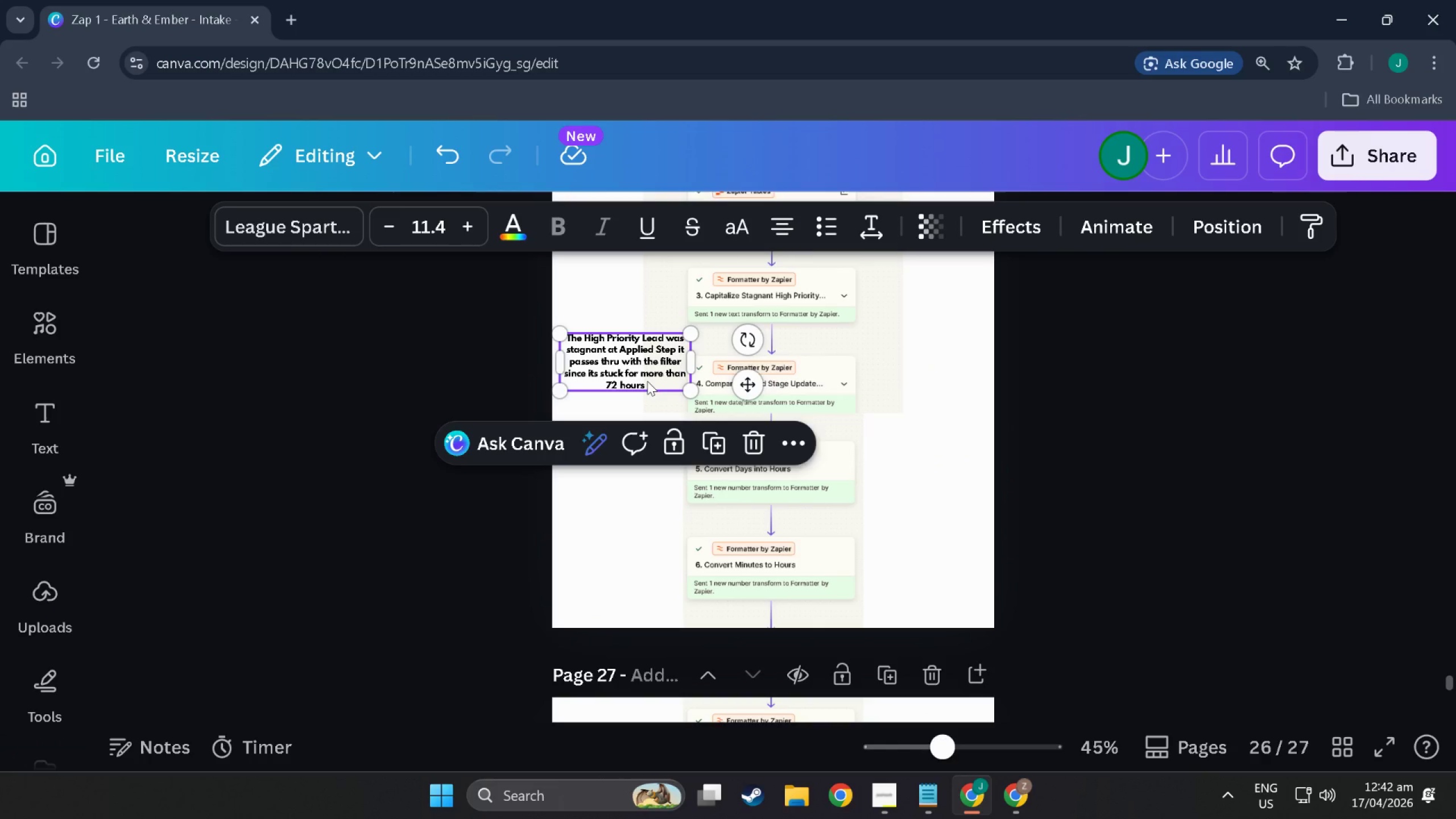 
key(Control+C)
 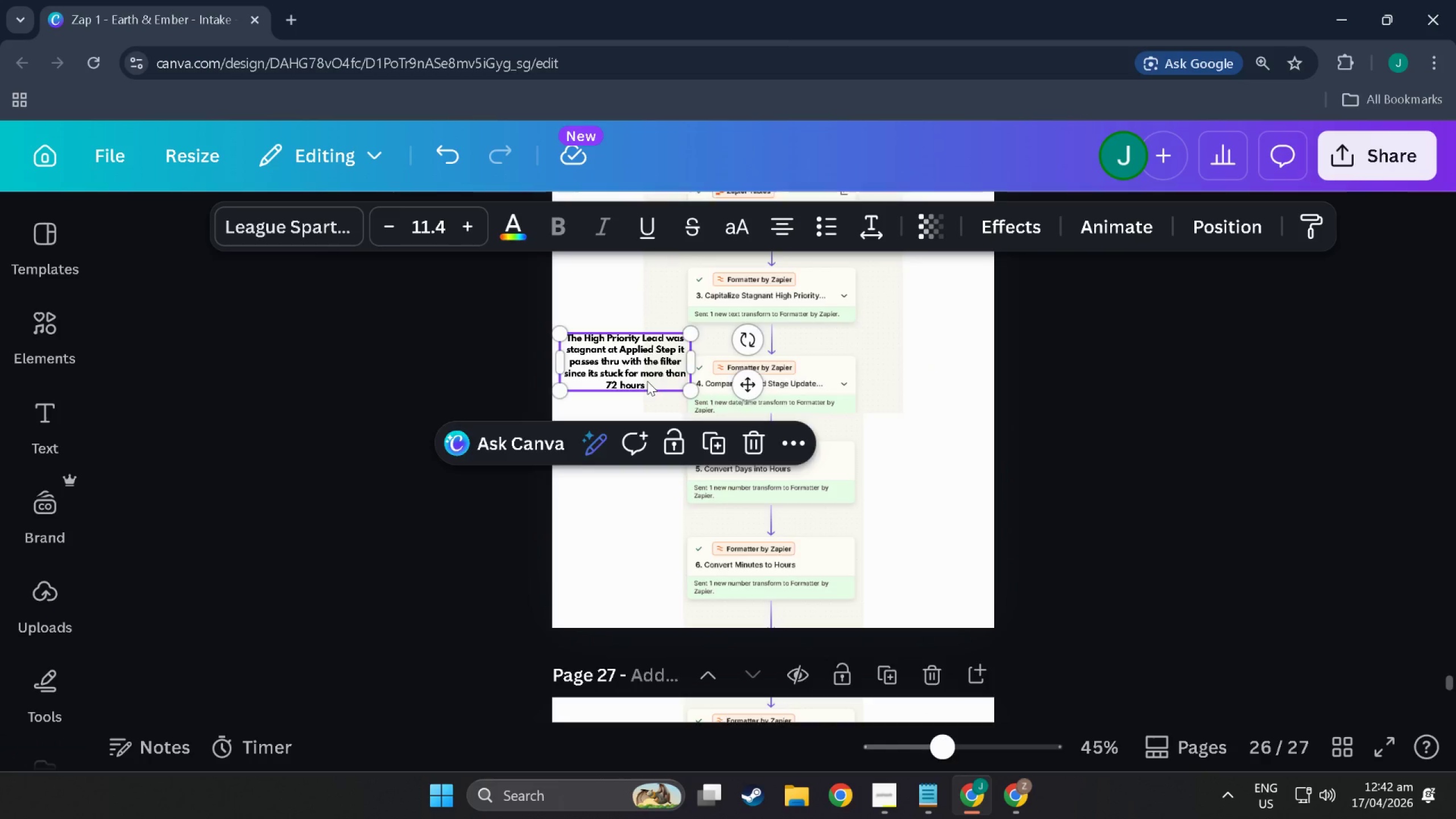 
left_click_drag(start_coordinate=[686, 380], to_coordinate=[682, 445])
 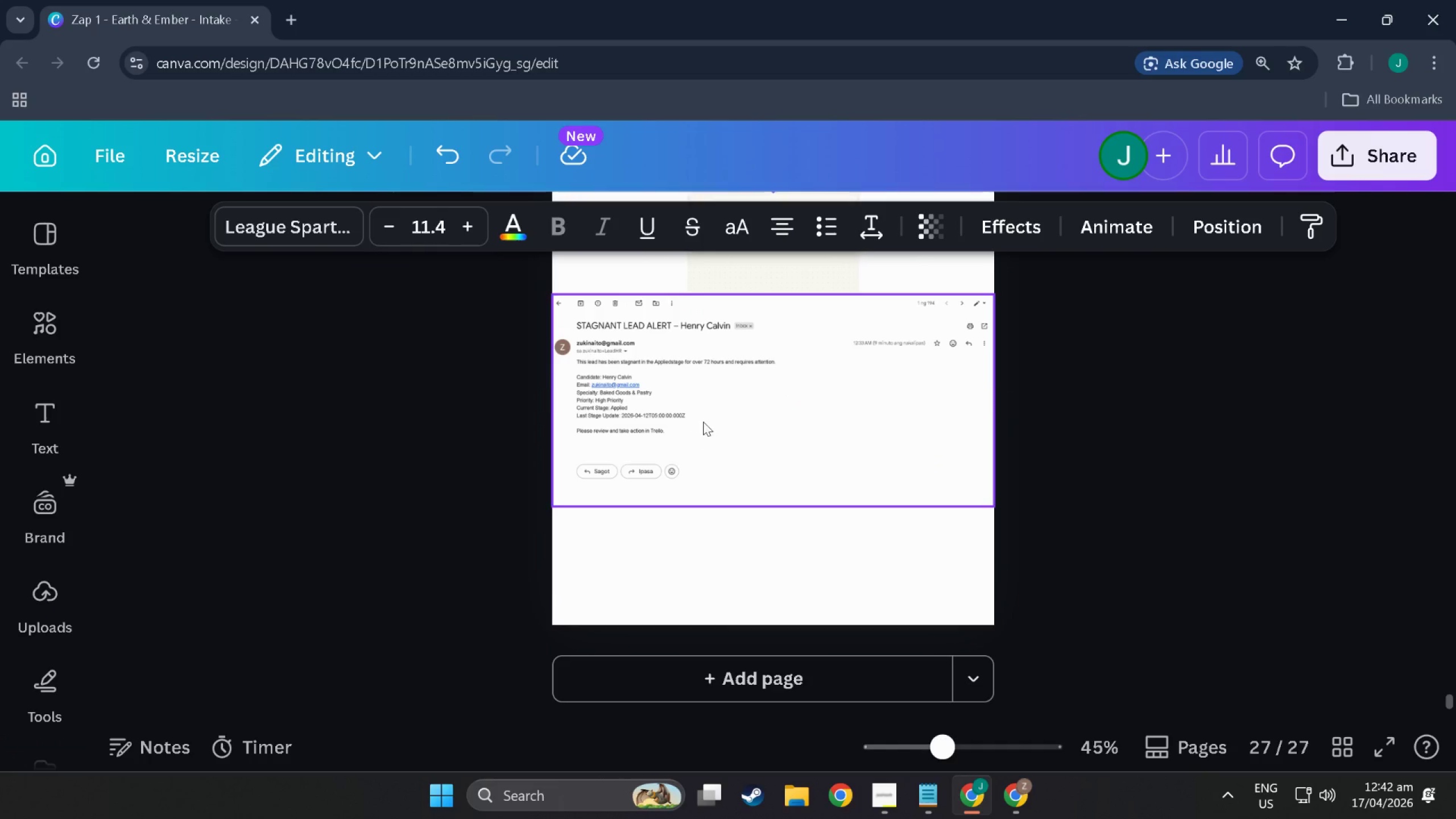 
scroll: coordinate [664, 411], scroll_direction: down, amount: 15.0
 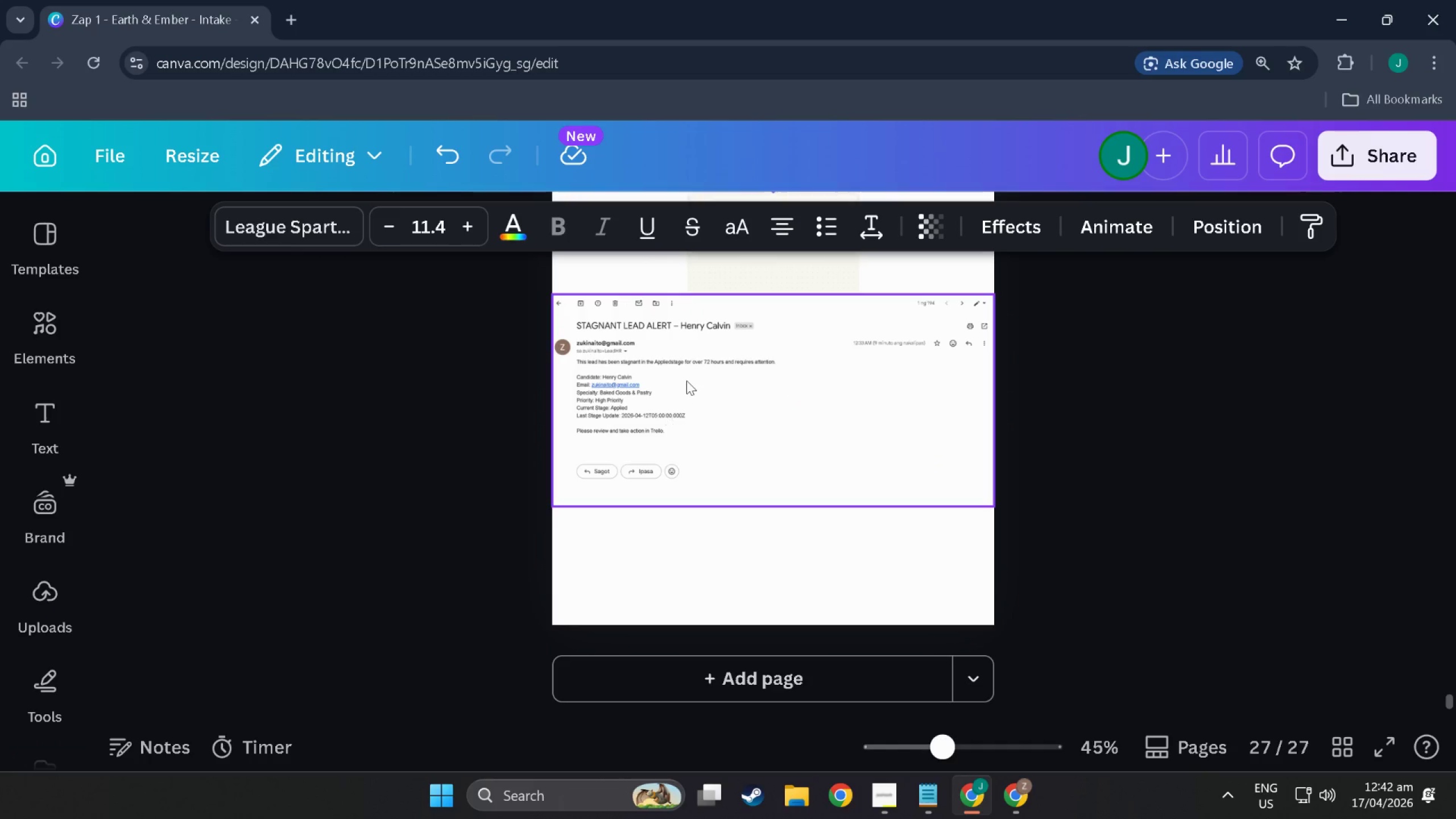 
left_click_drag(start_coordinate=[703, 421], to_coordinate=[697, 471])